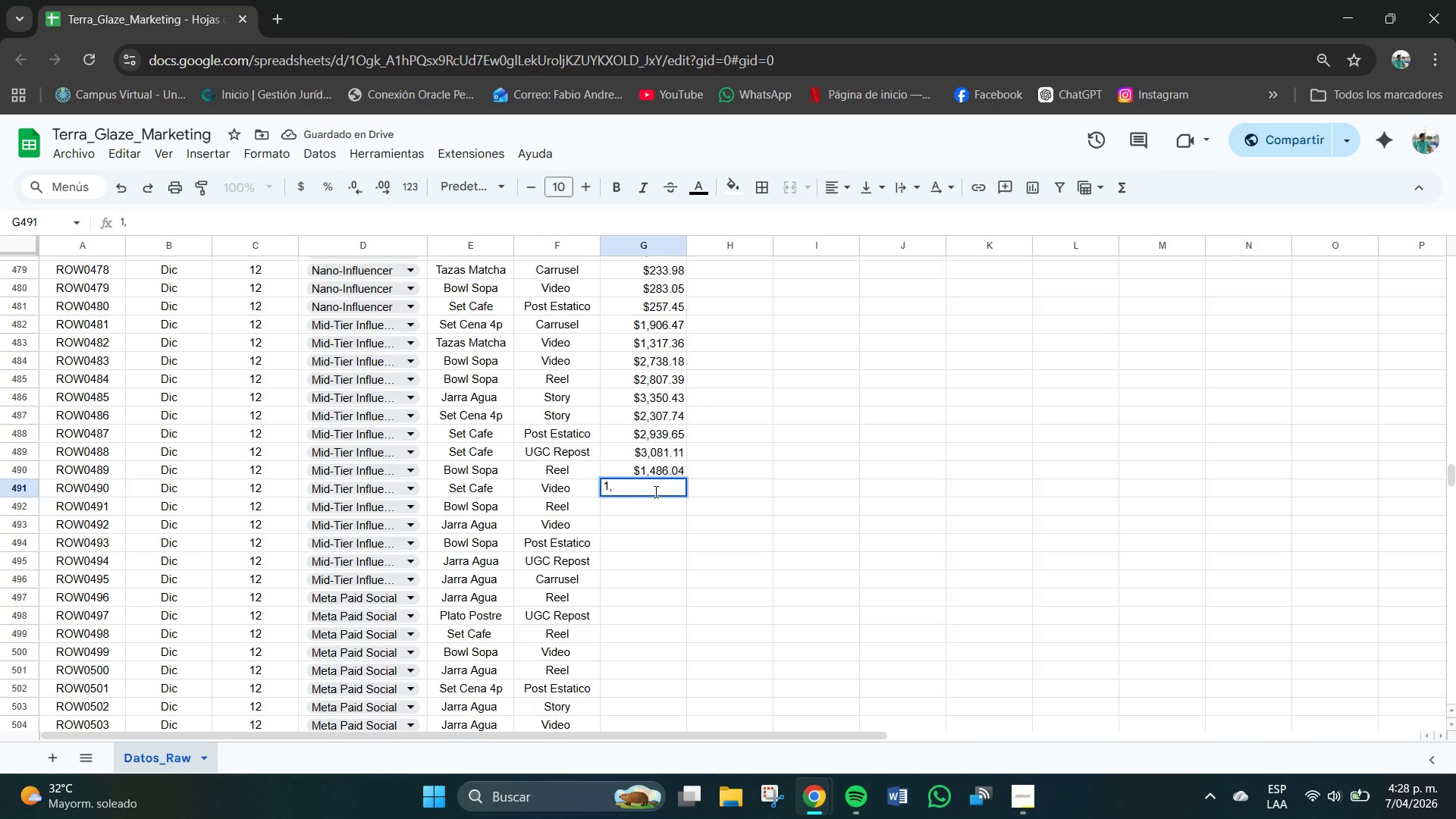 
key(Numpad6)
 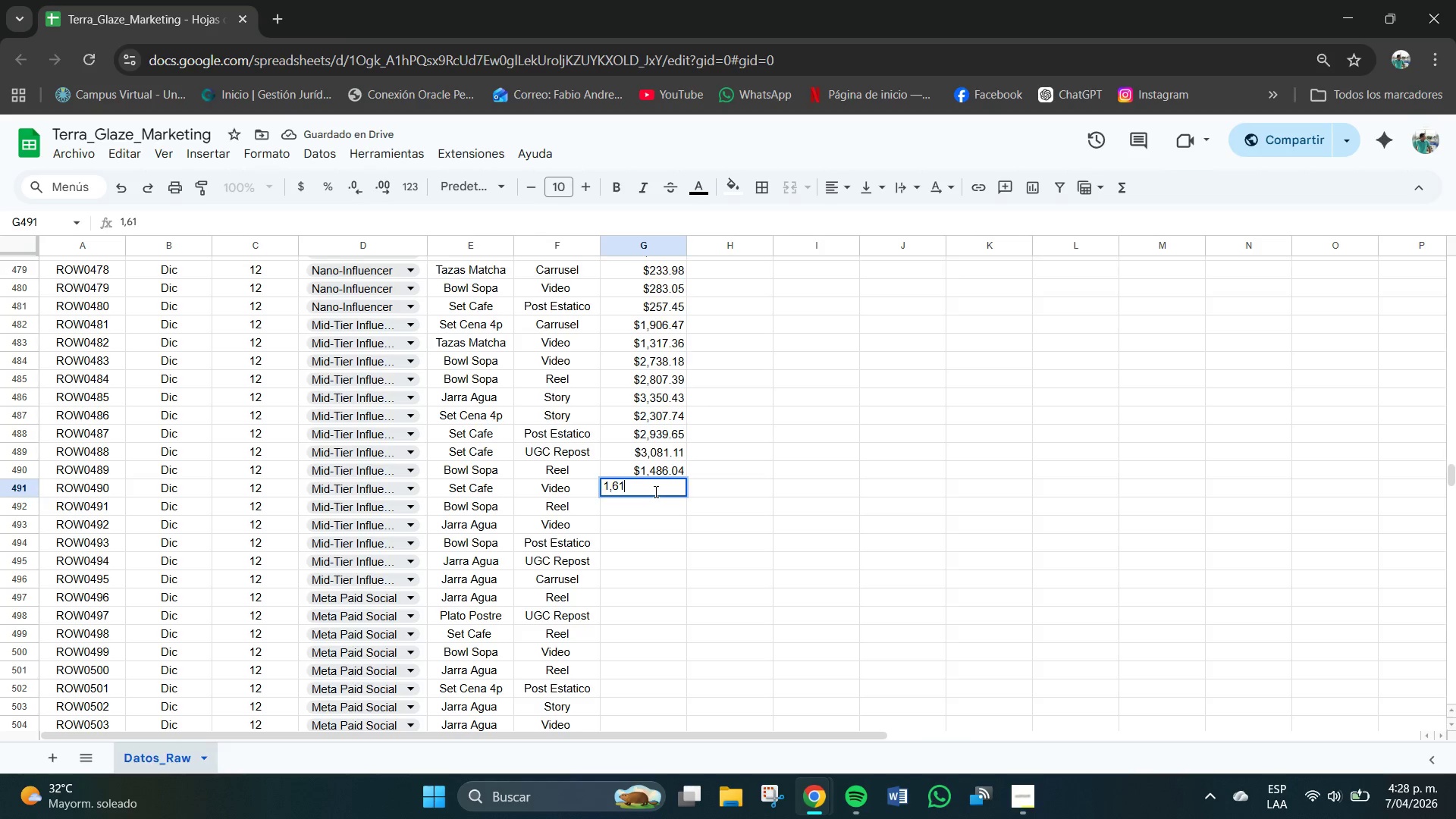 
key(Numpad1)
 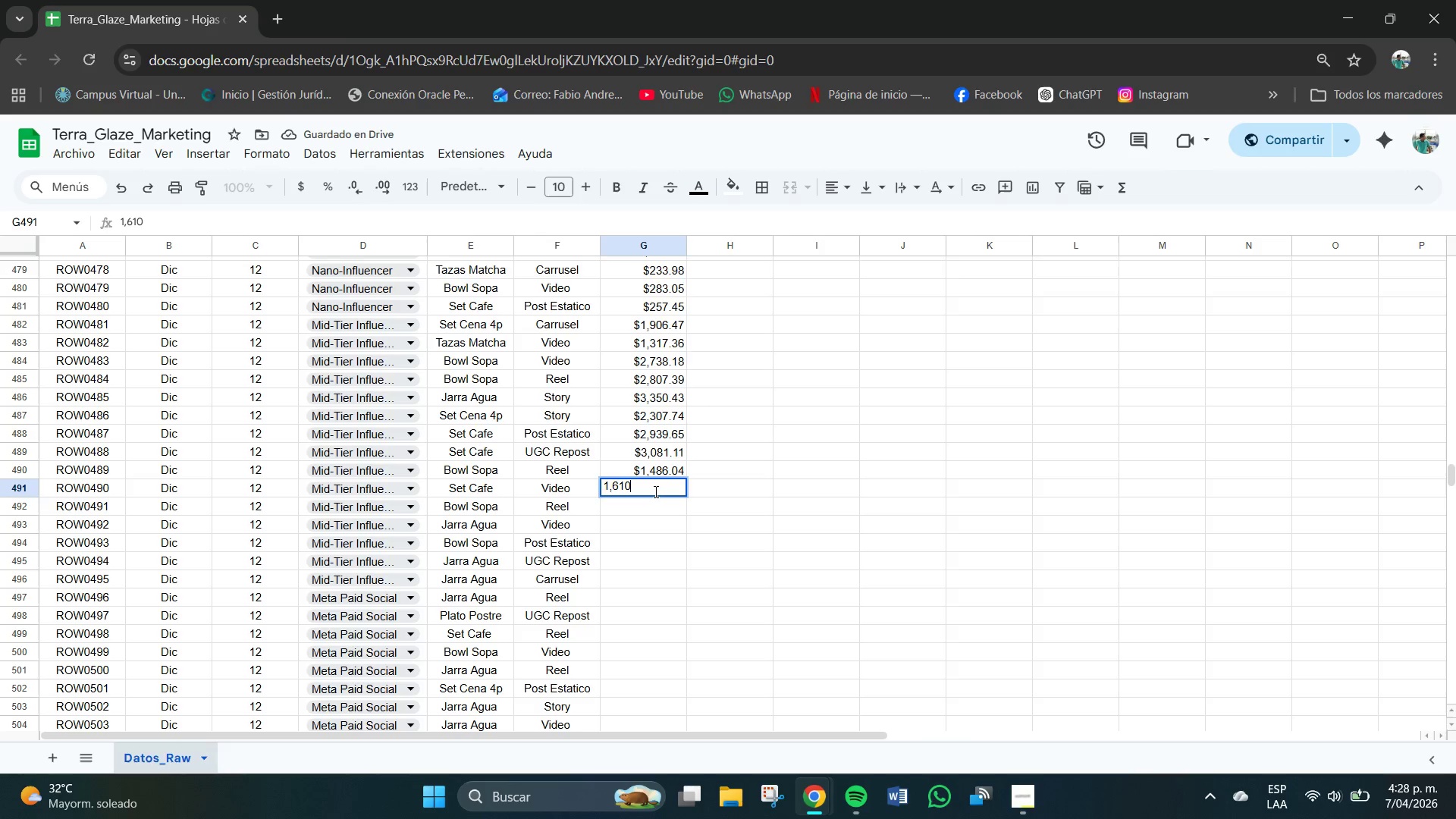 
key(Numpad0)
 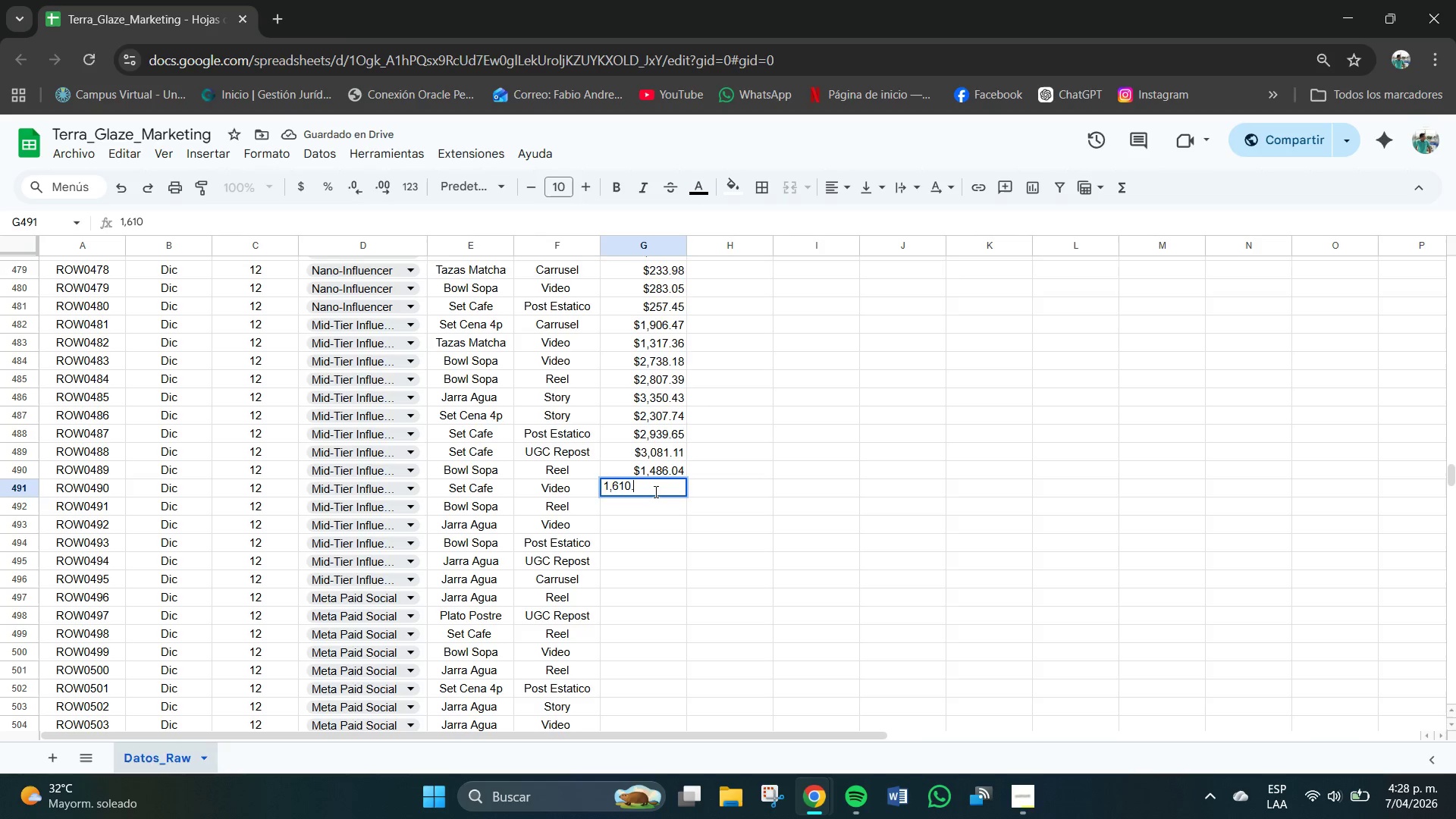 
key(NumpadDecimal)
 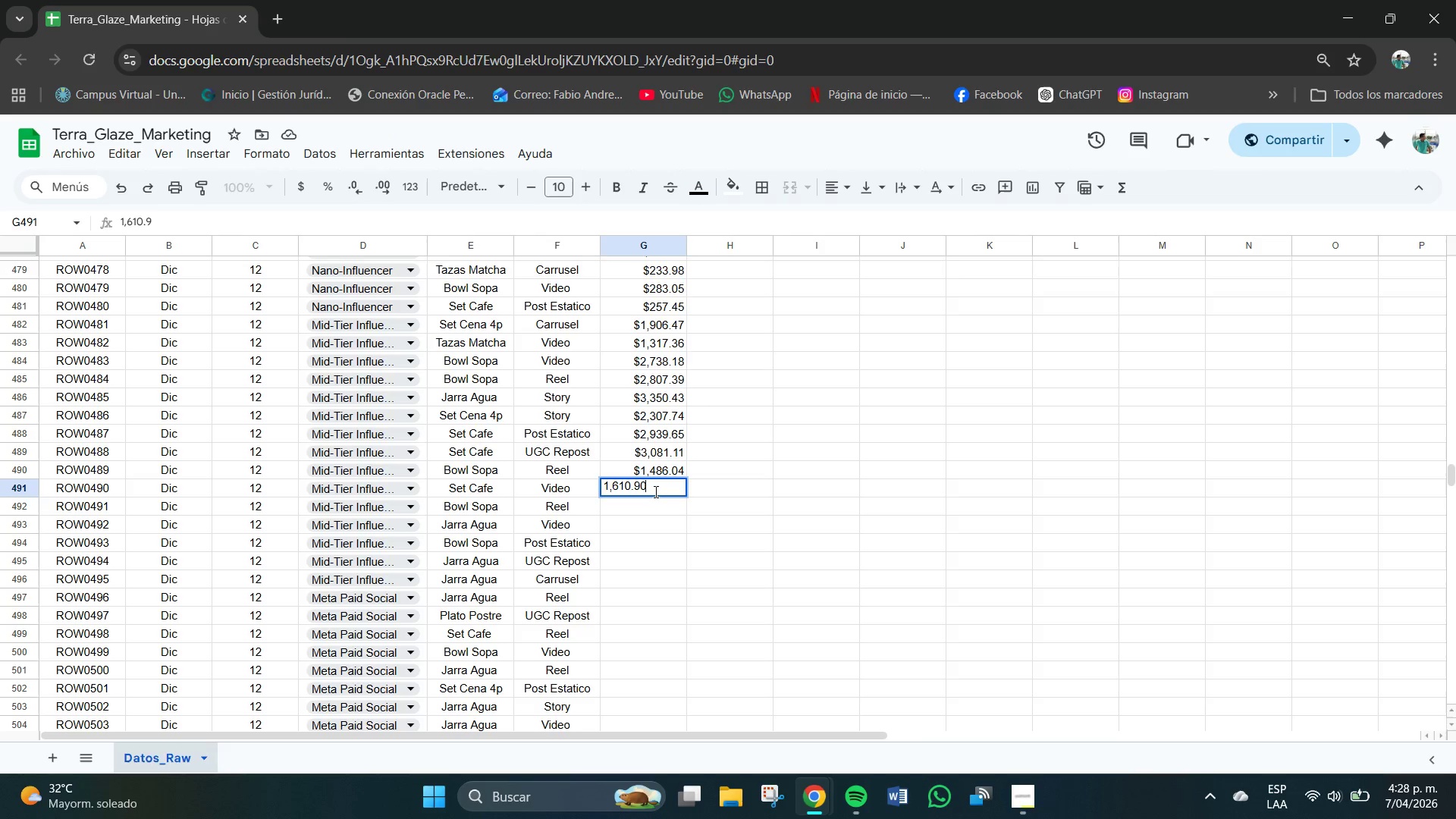 
key(Numpad9)
 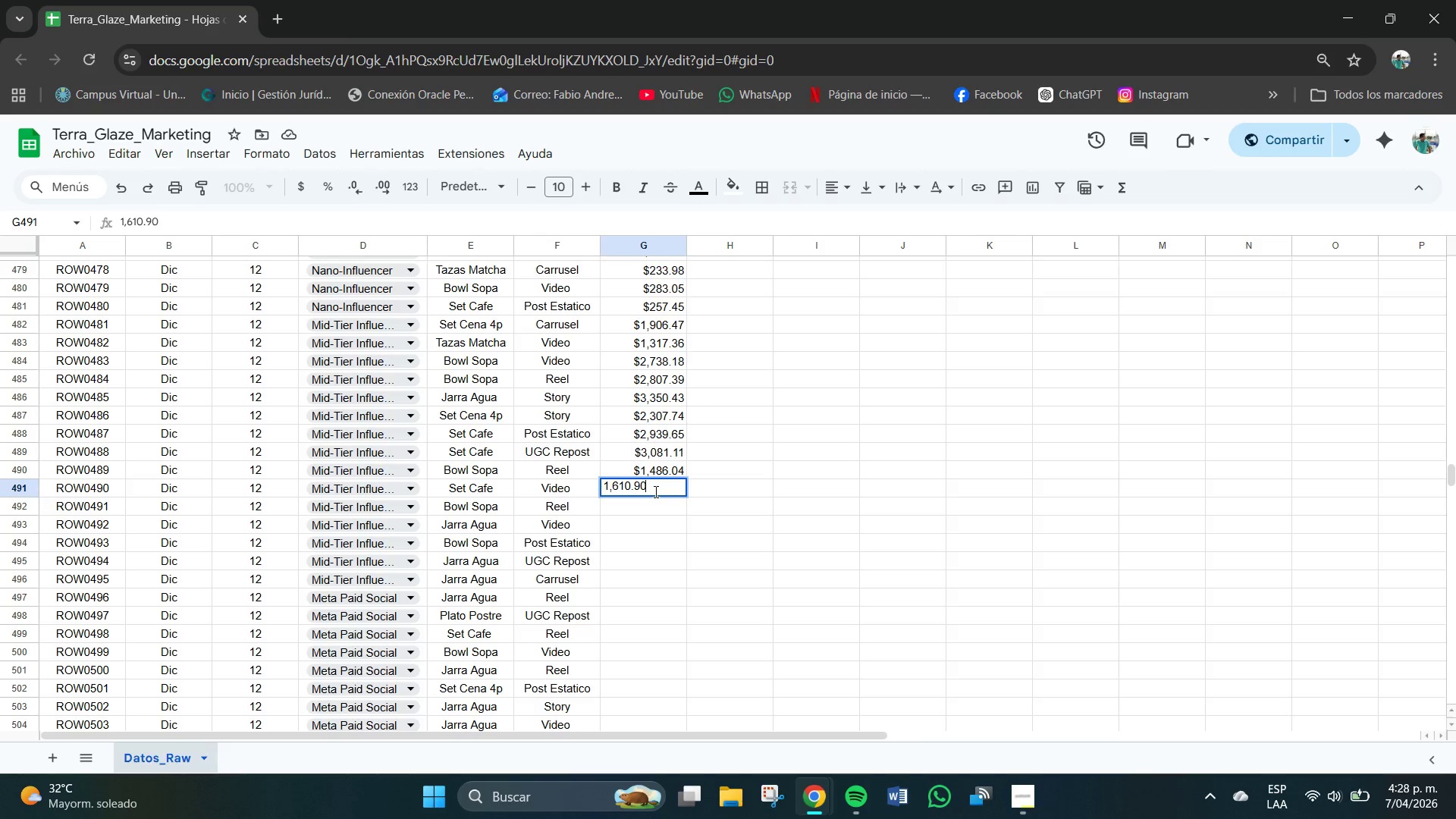 
key(Numpad0)
 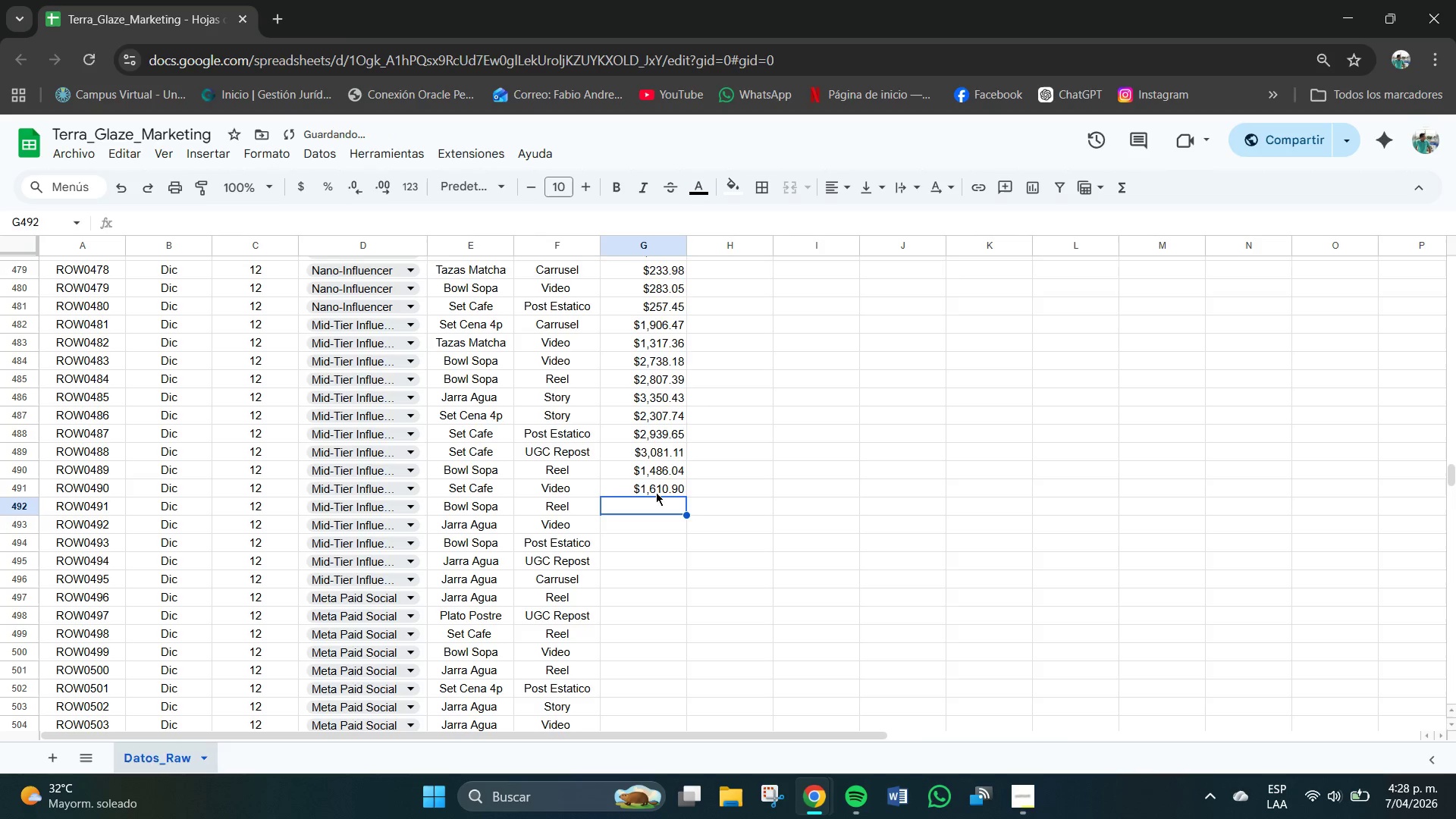 
key(NumpadEnter)
 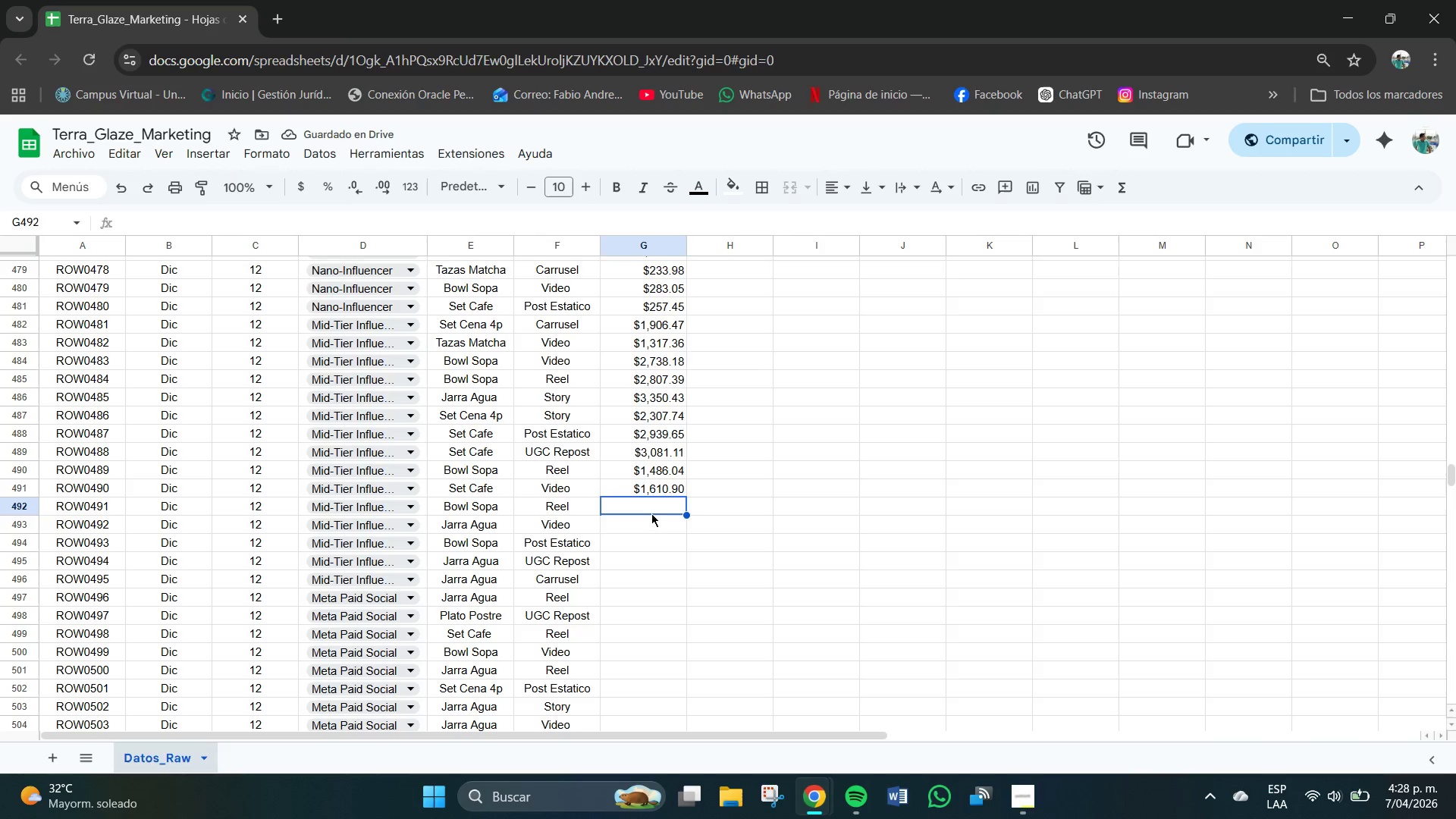 
left_click([653, 508])
 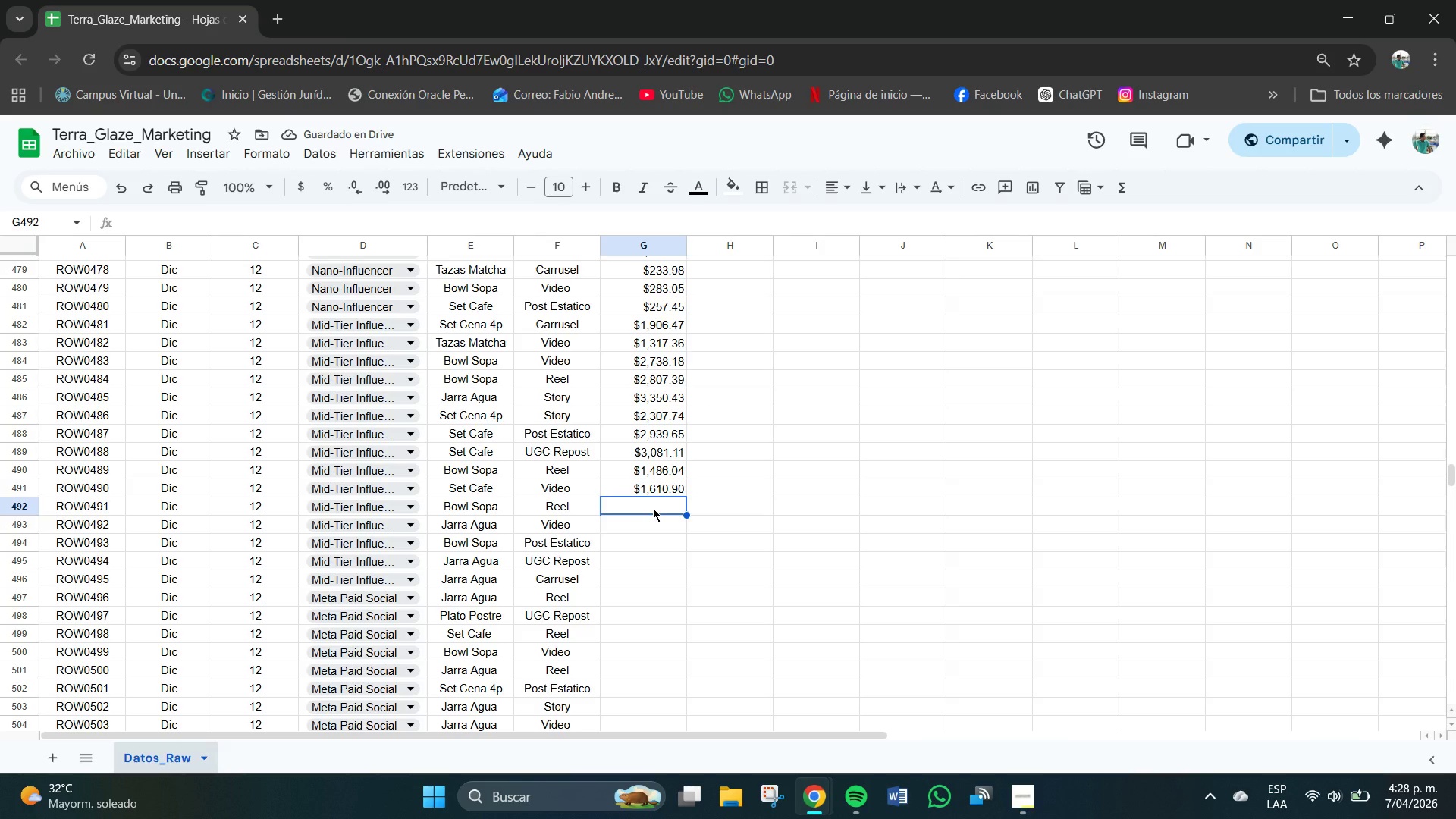 
key(Numpad3)
 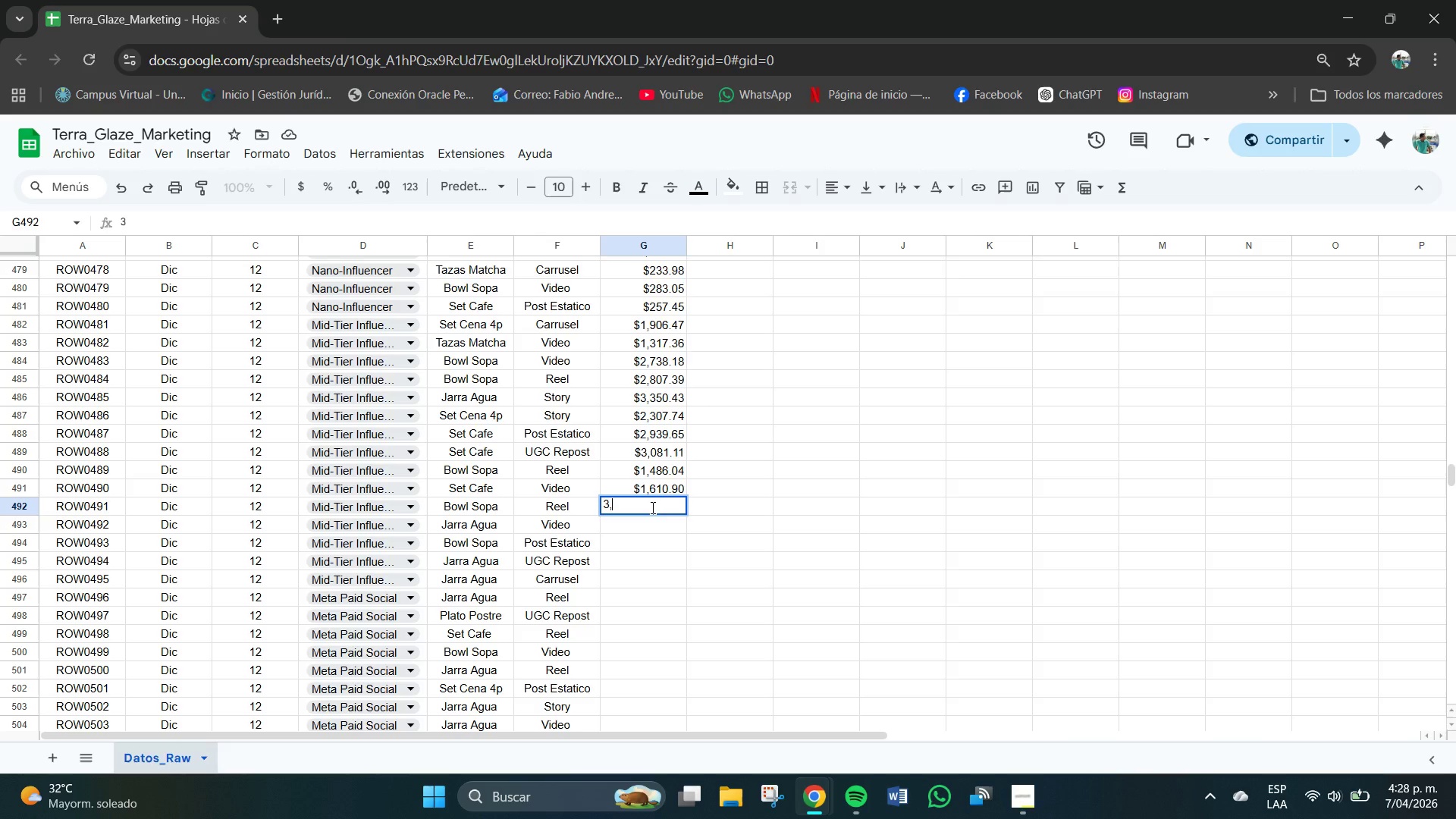 
key(Comma)
 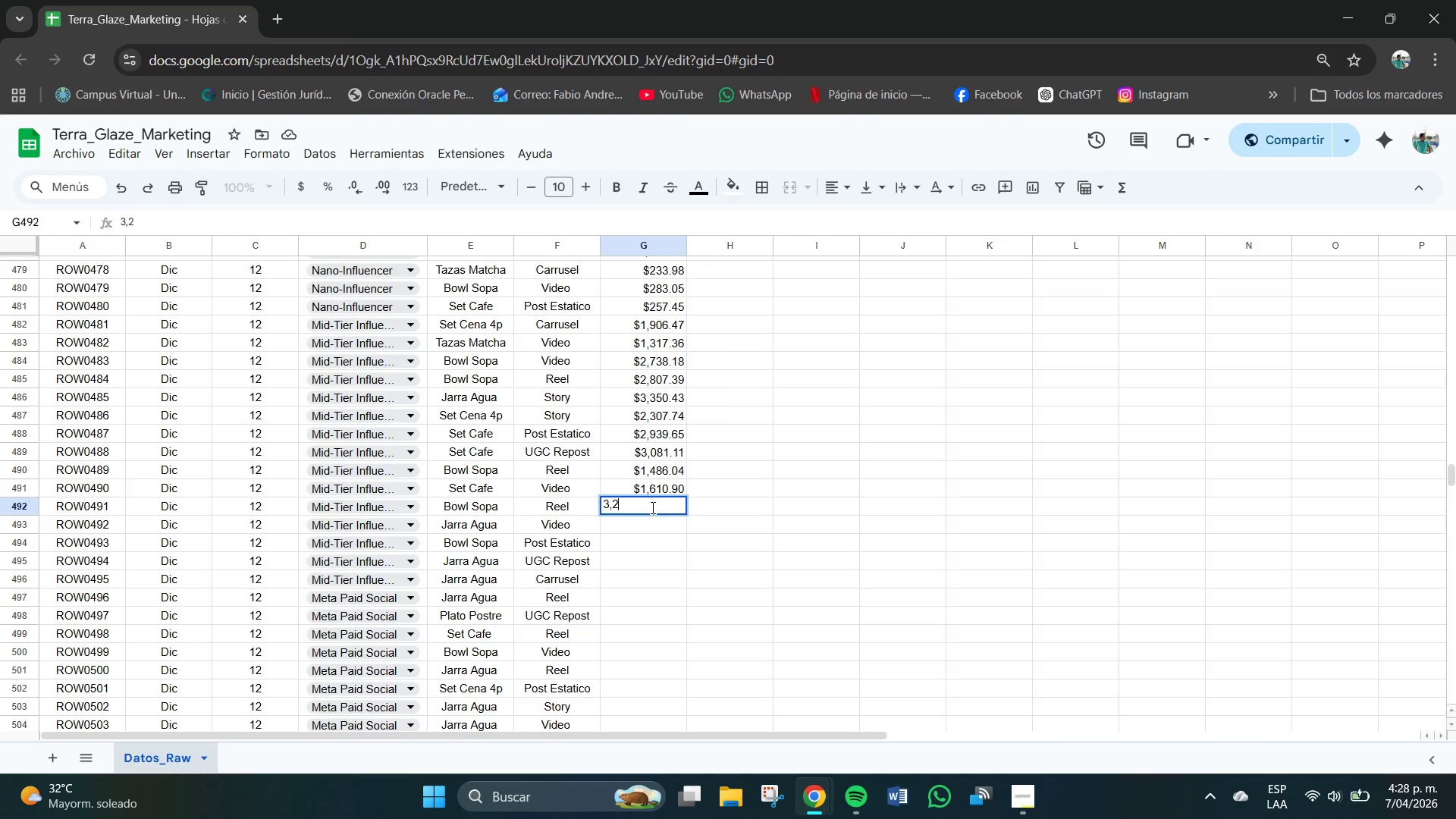 
key(Numpad2)
 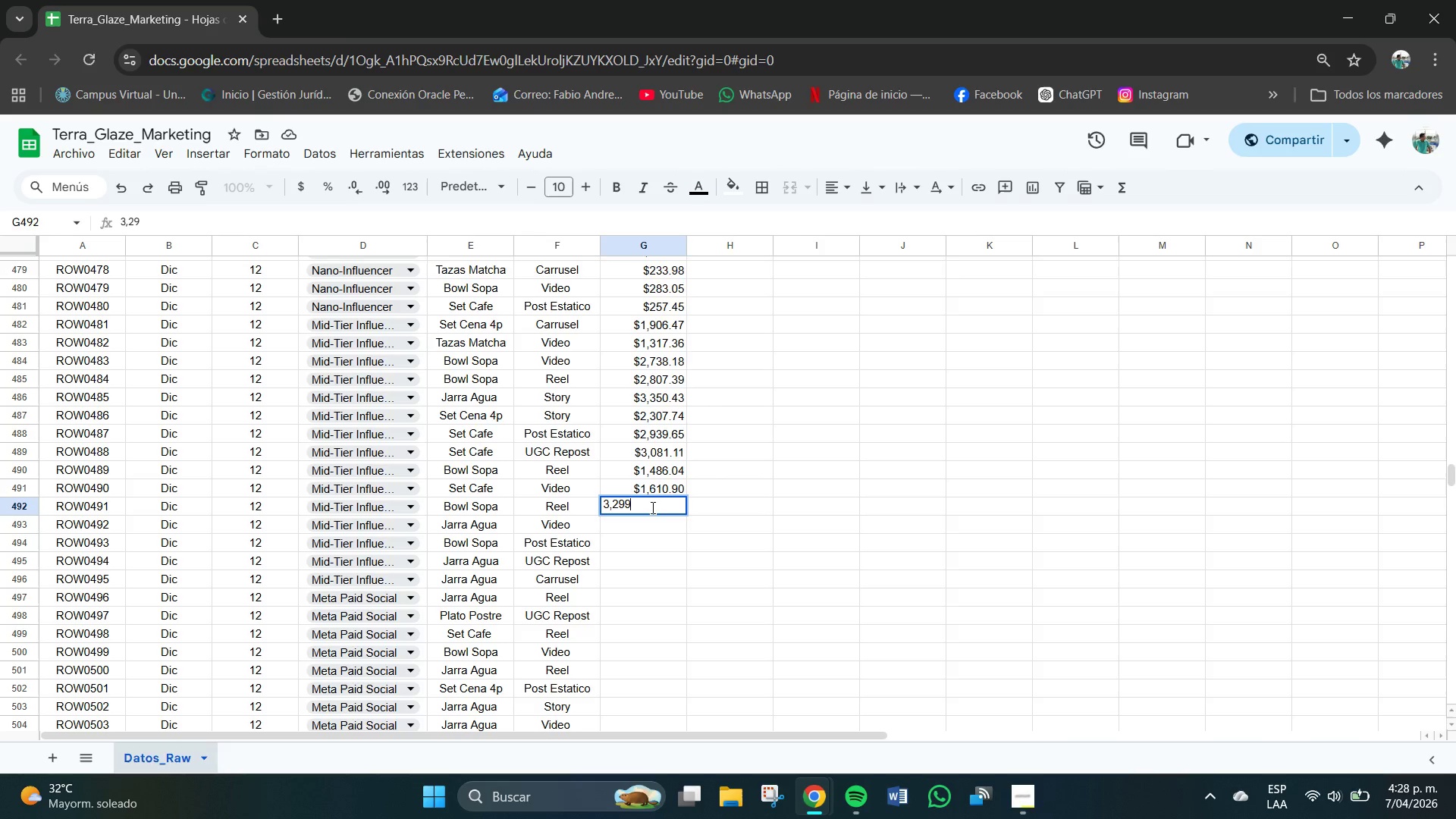 
key(Numpad9)
 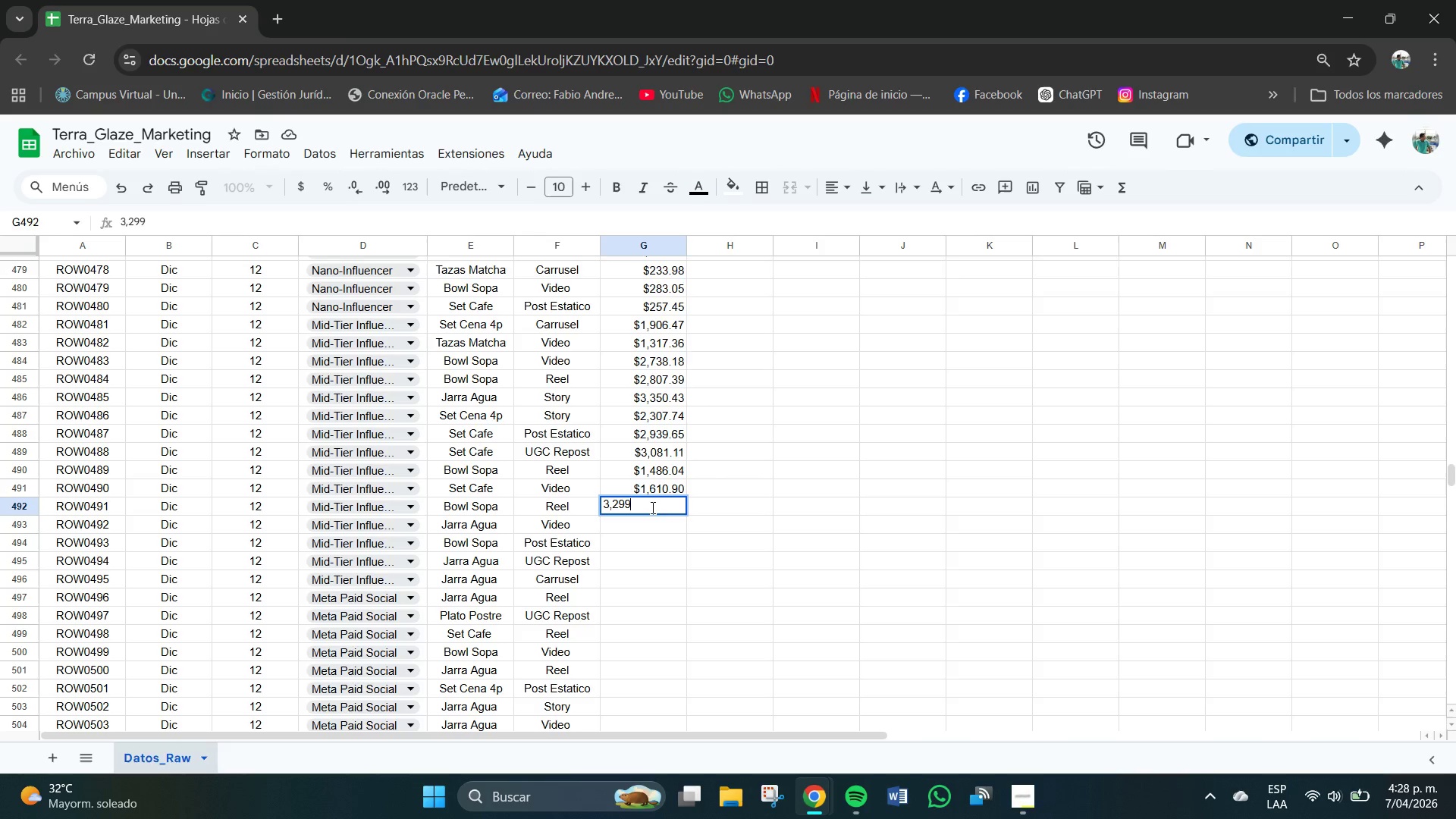 
key(Numpad9)
 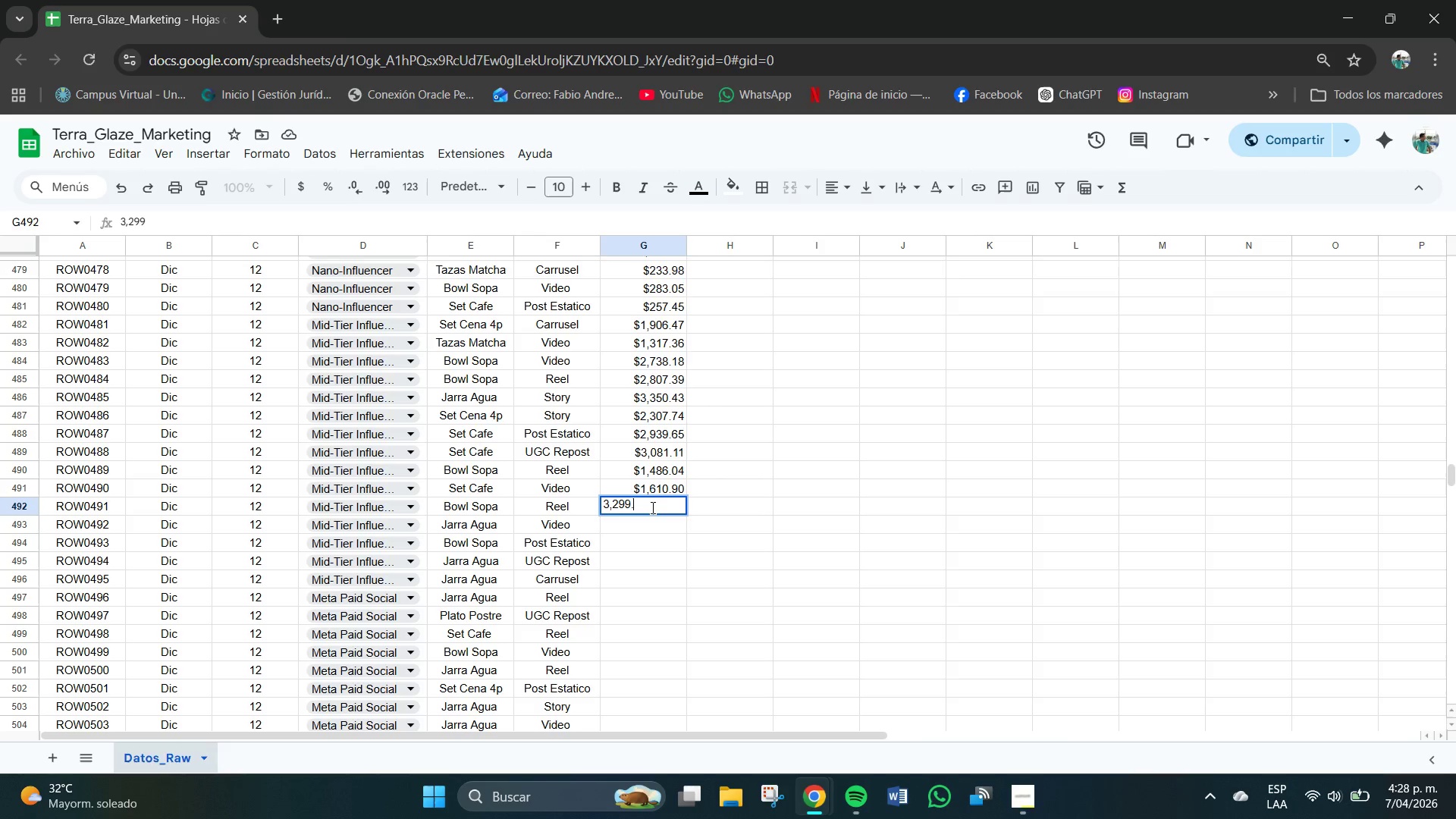 
key(NumpadDecimal)
 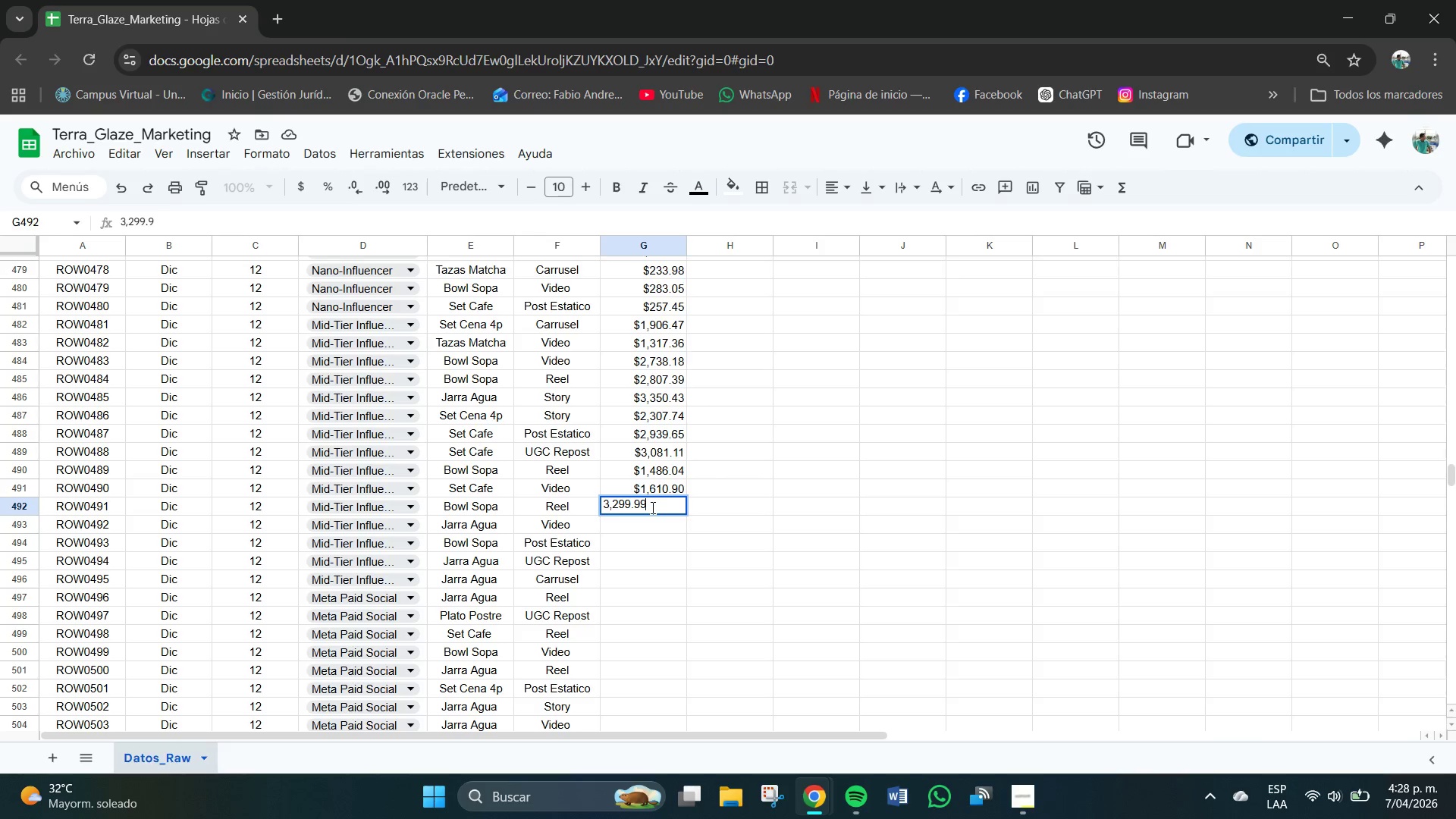 
key(Numpad9)
 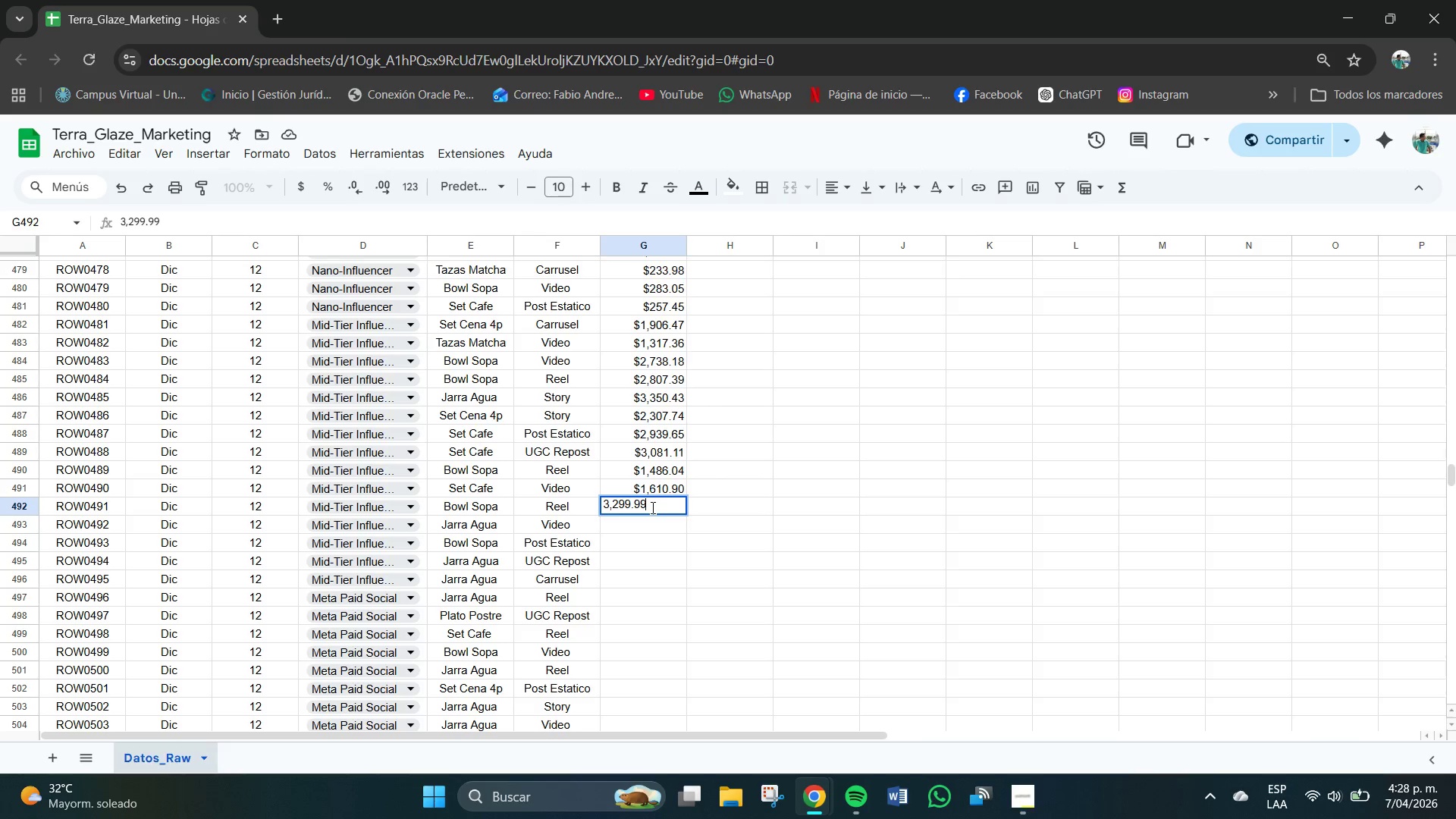 
key(Numpad9)
 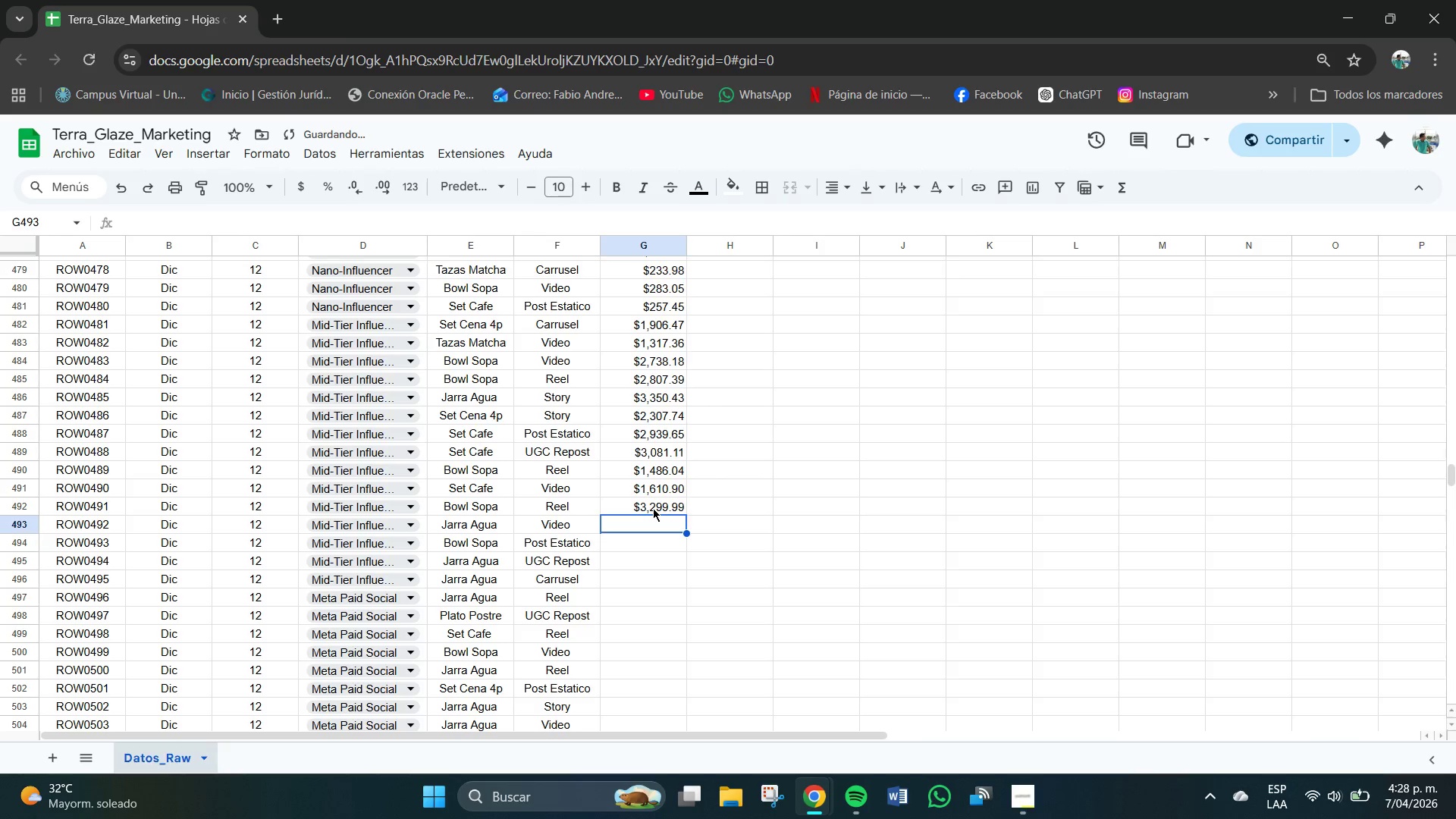 
key(NumpadEnter)
 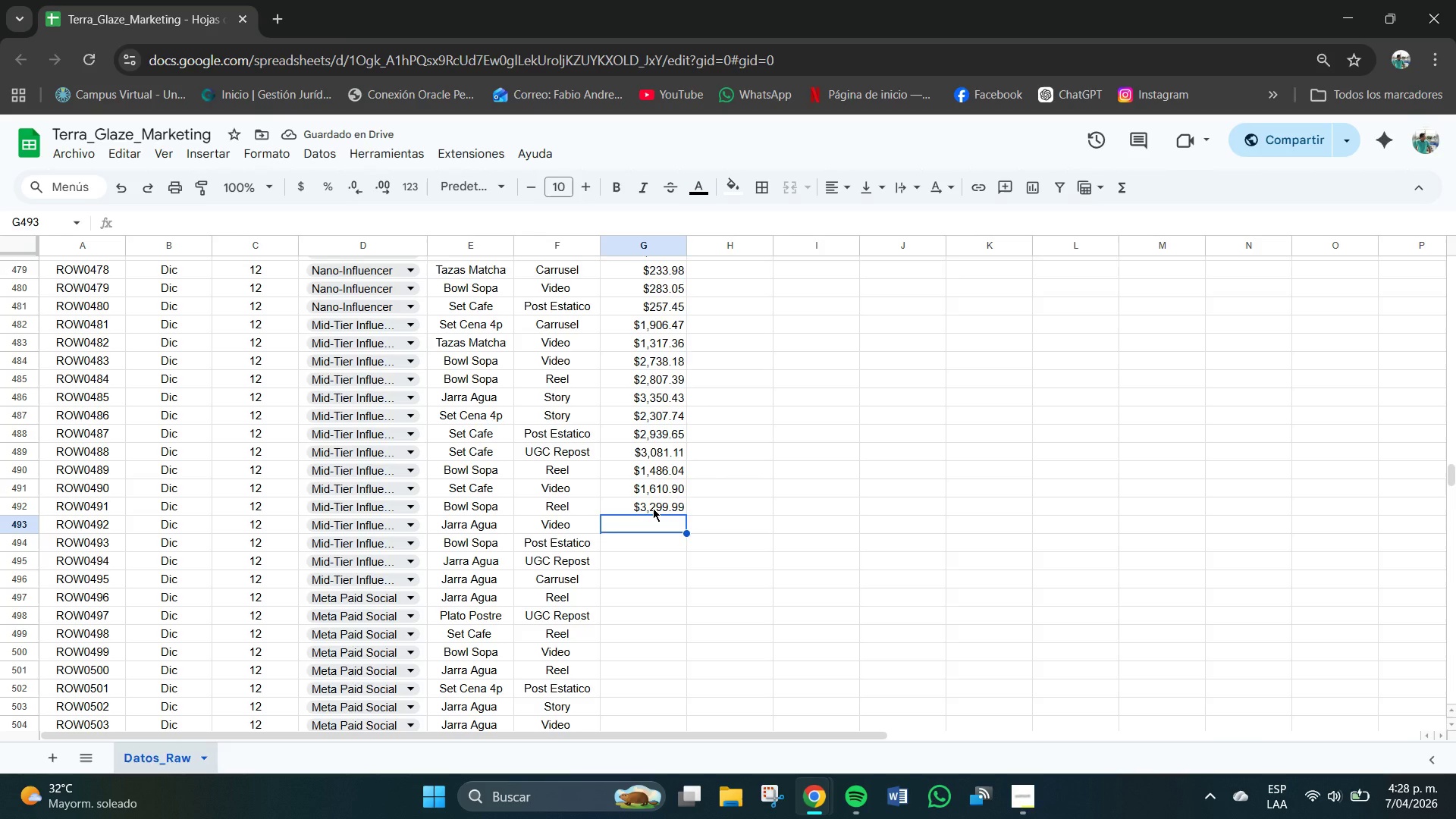 
key(Numpad2)
 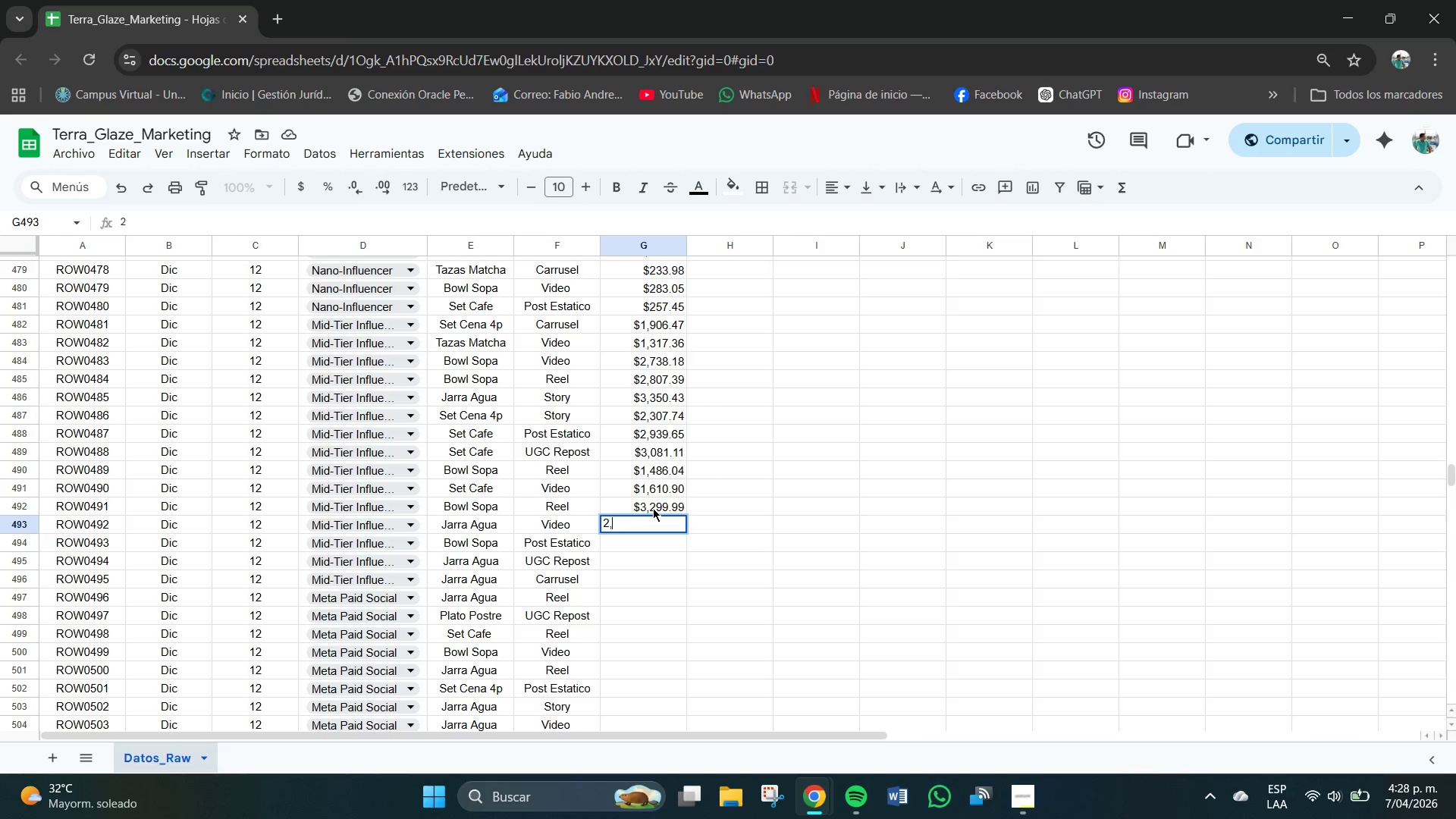 
key(Comma)
 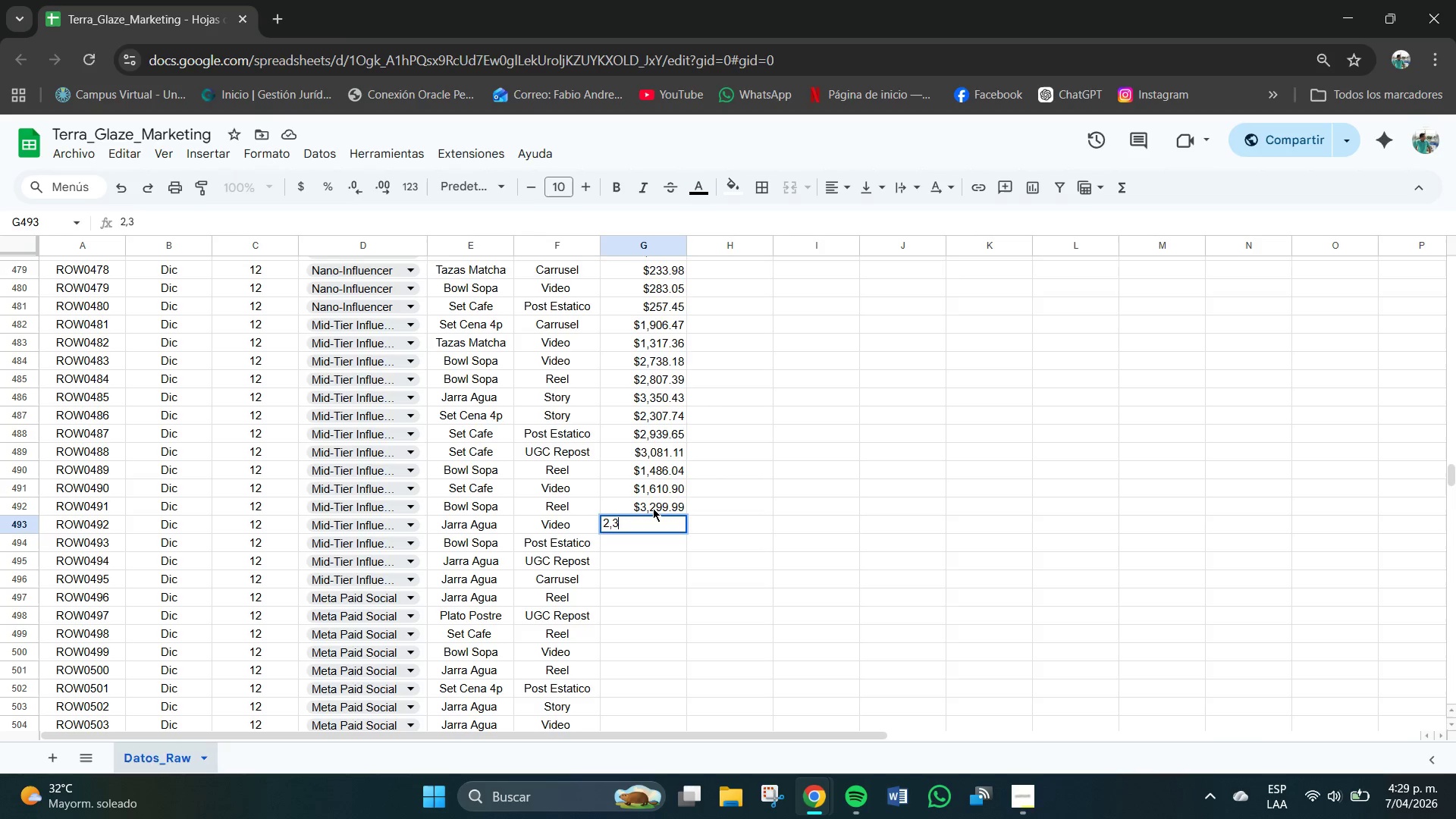 
key(Numpad3)
 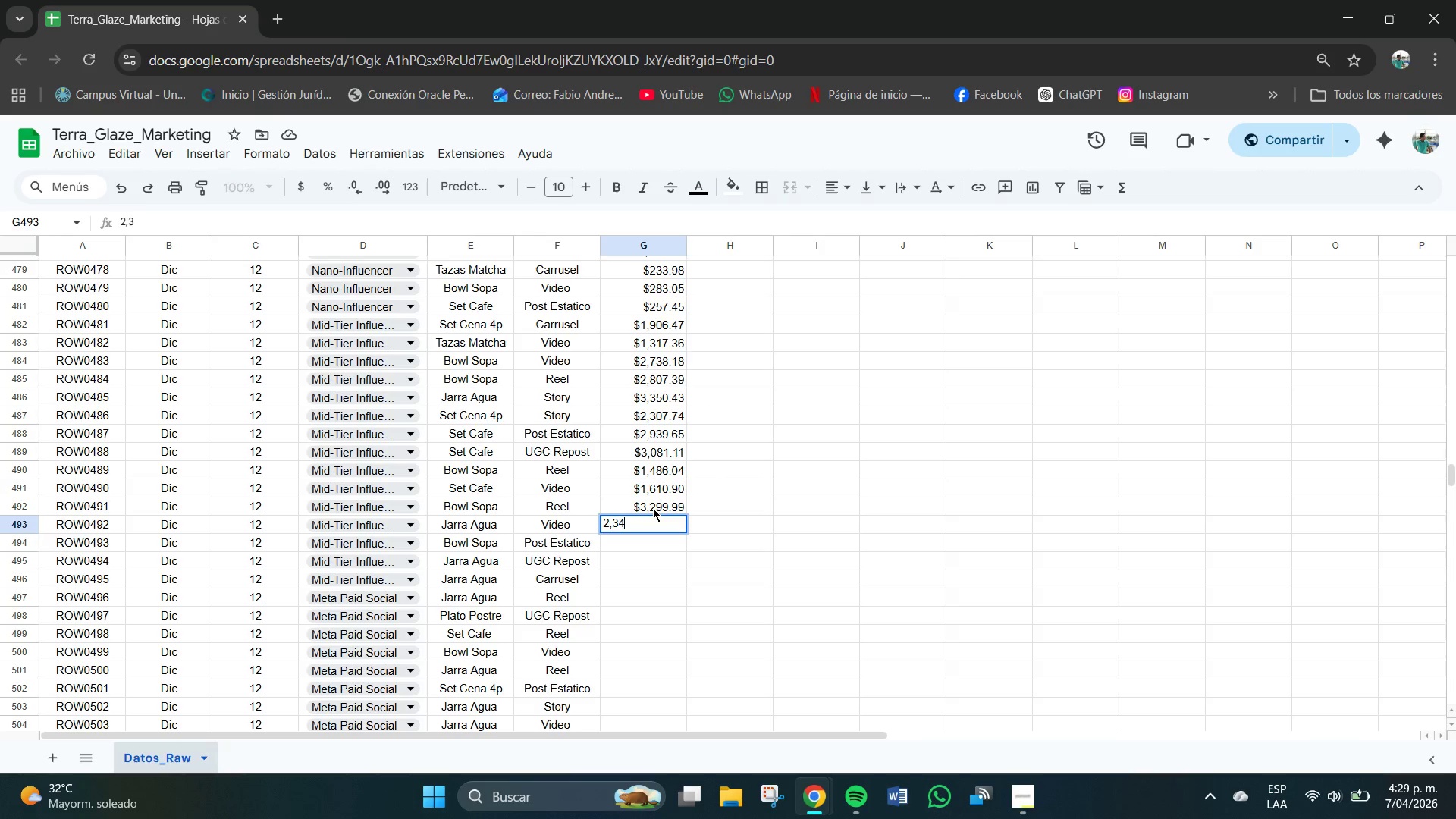 
key(Numpad4)
 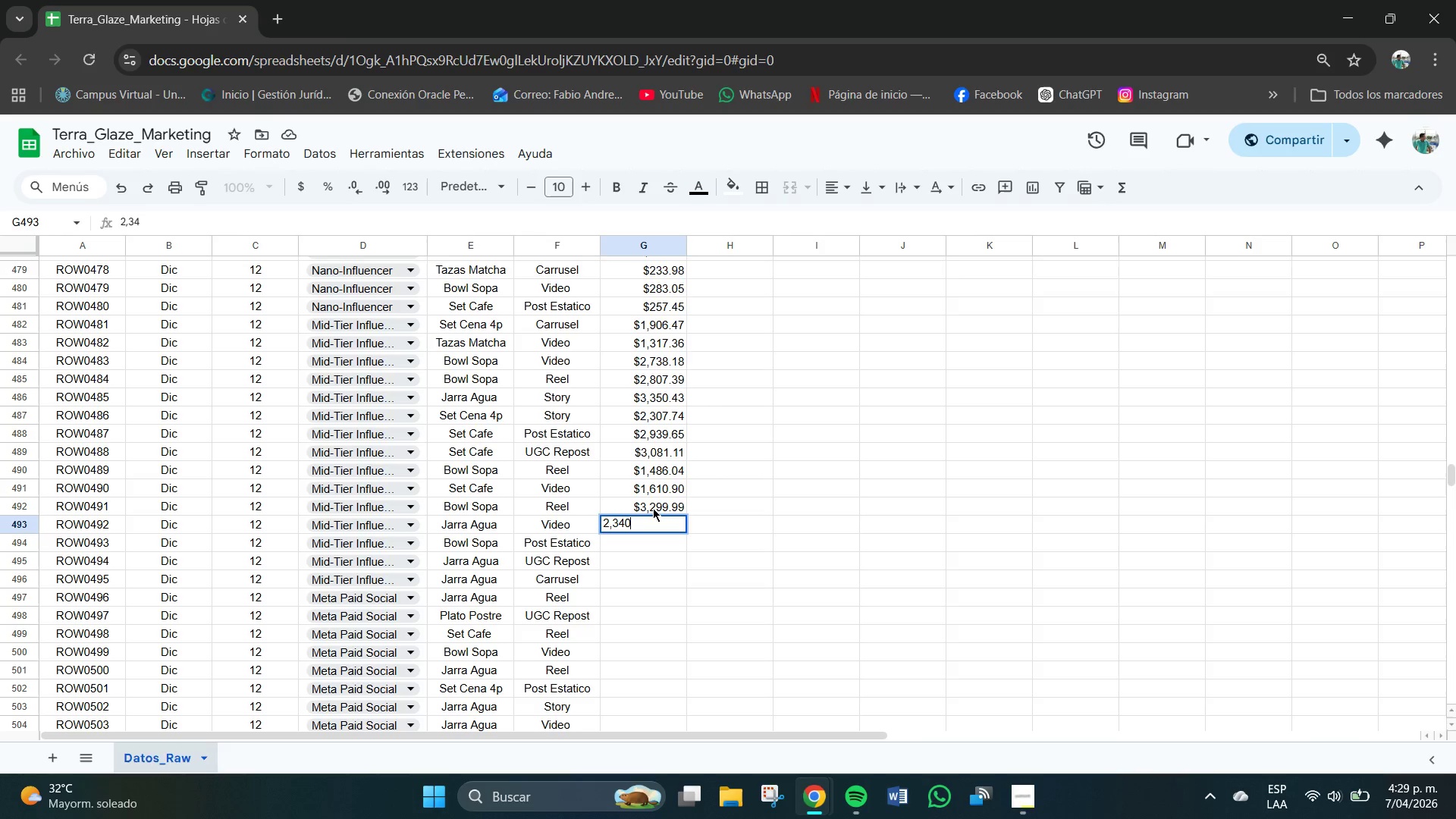 
key(Numpad0)
 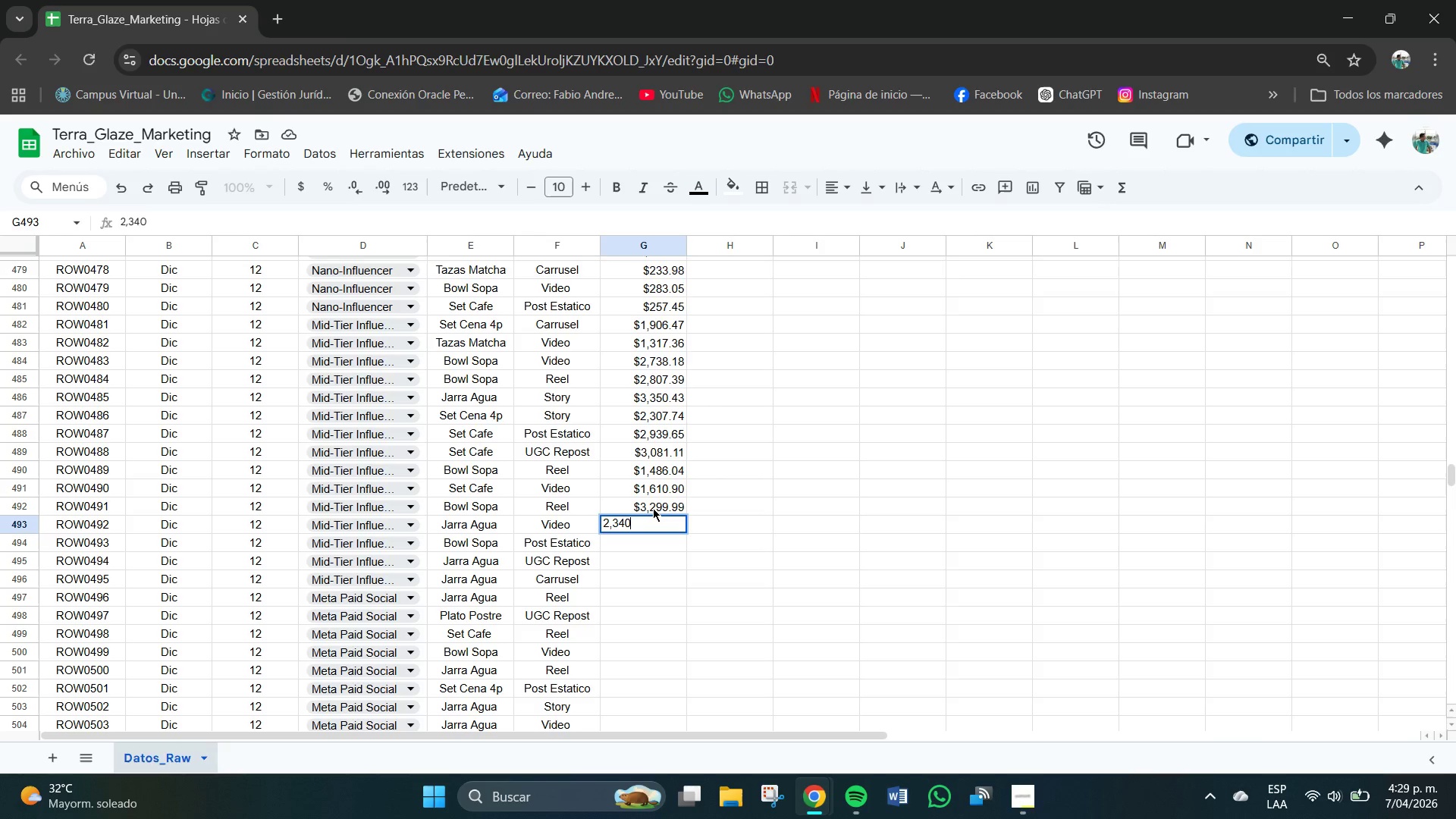 
key(NumpadDecimal)
 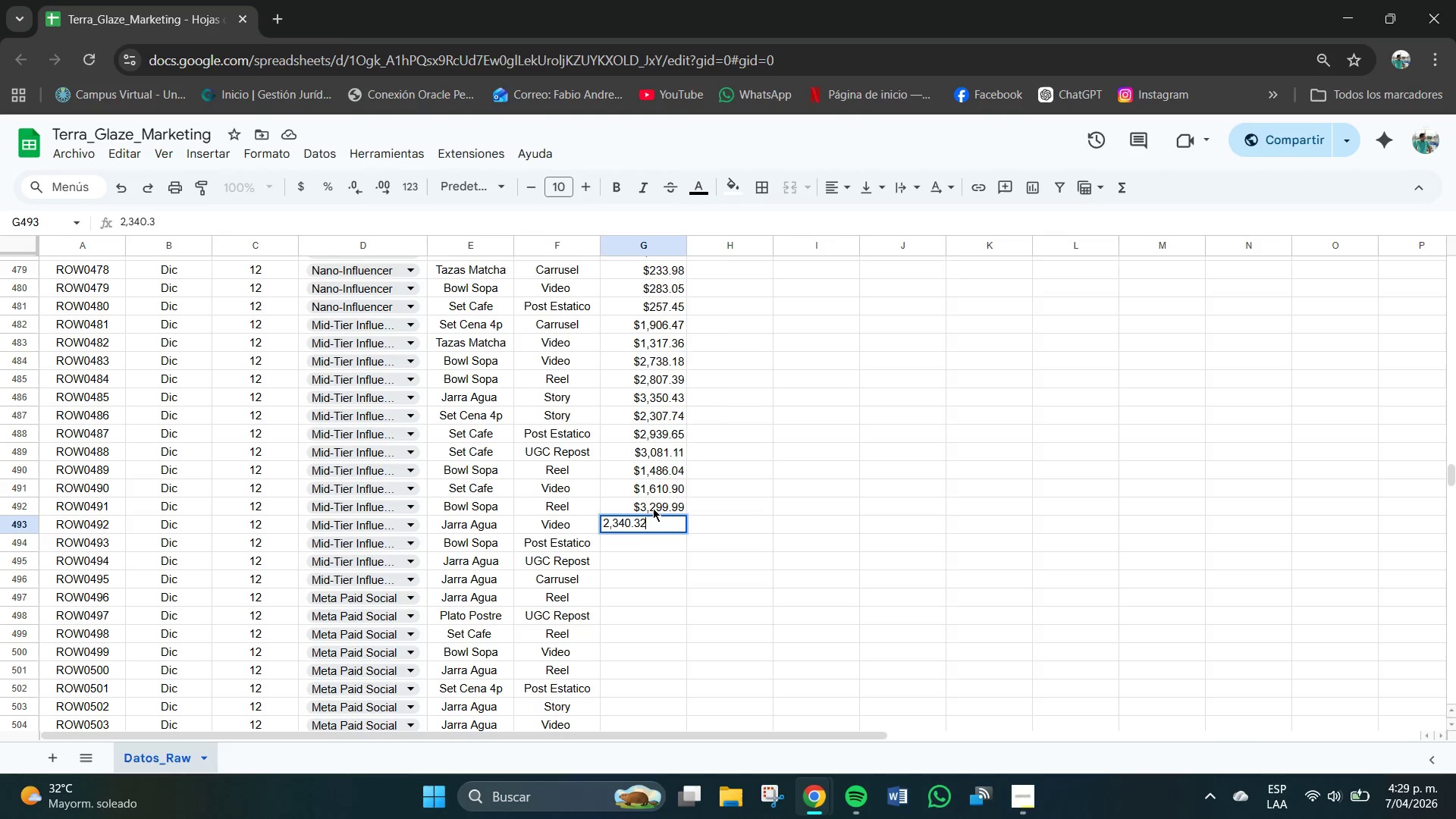 
key(Numpad3)
 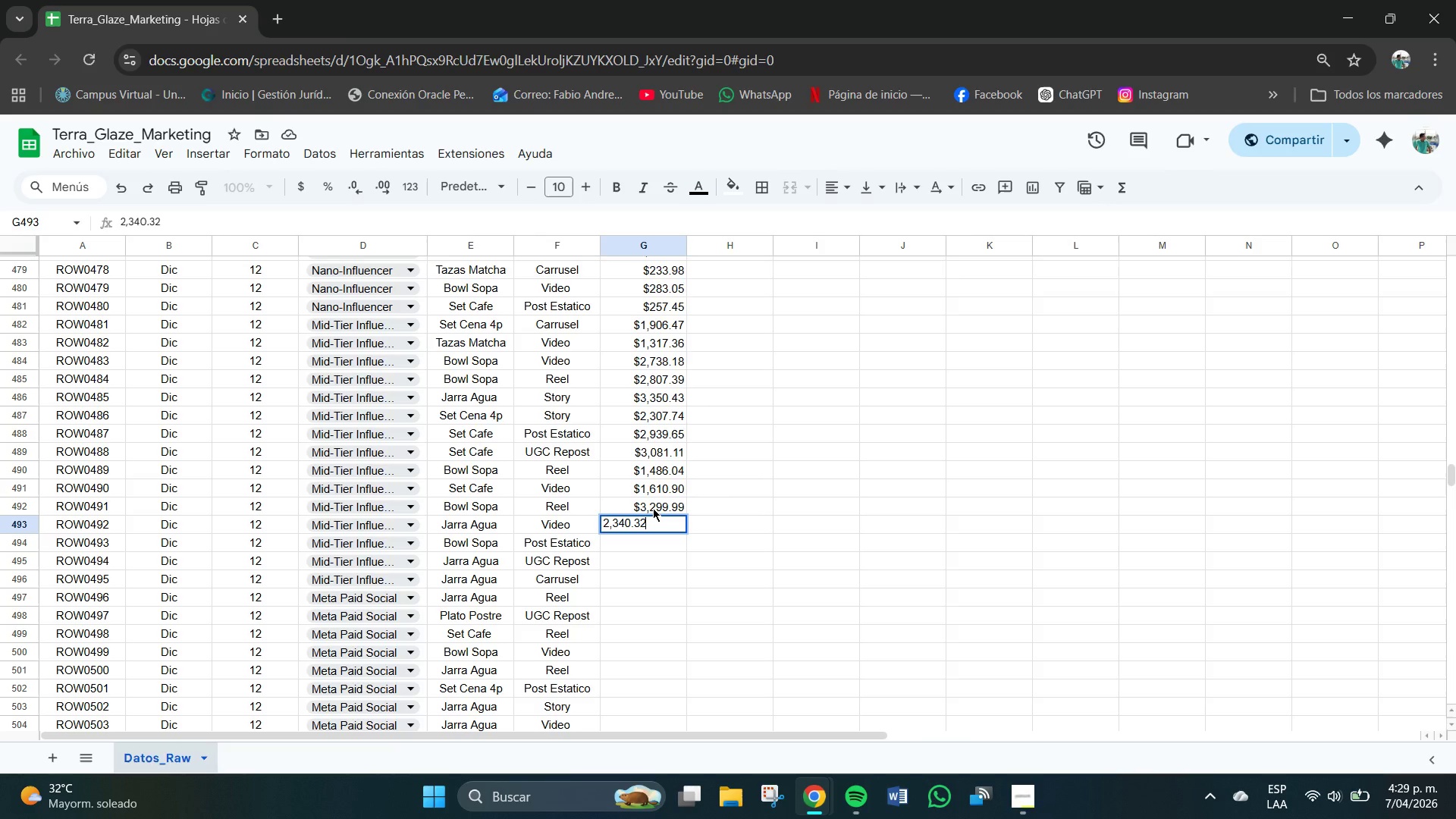 
key(Numpad2)
 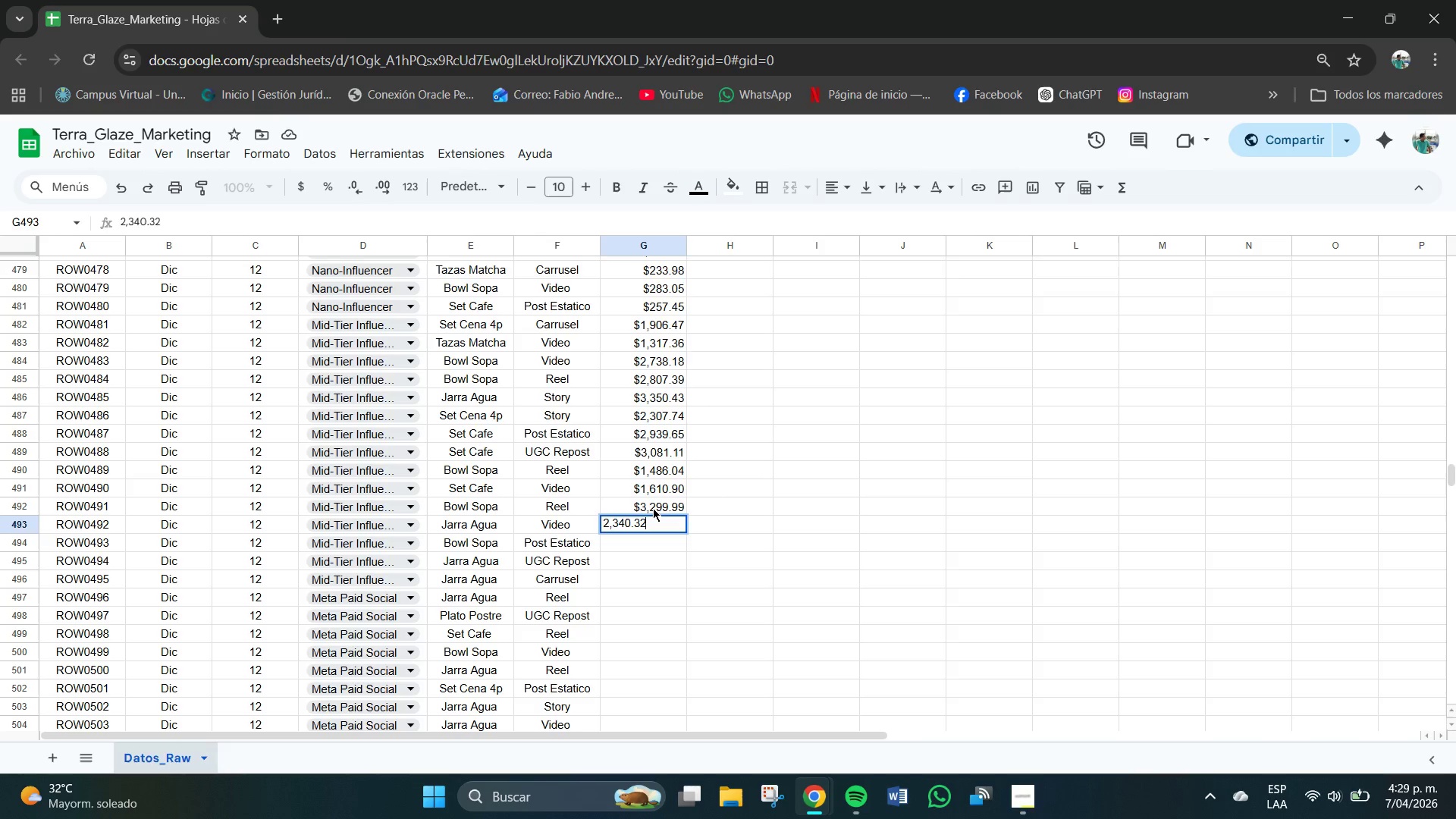 
key(NumpadEnter)
 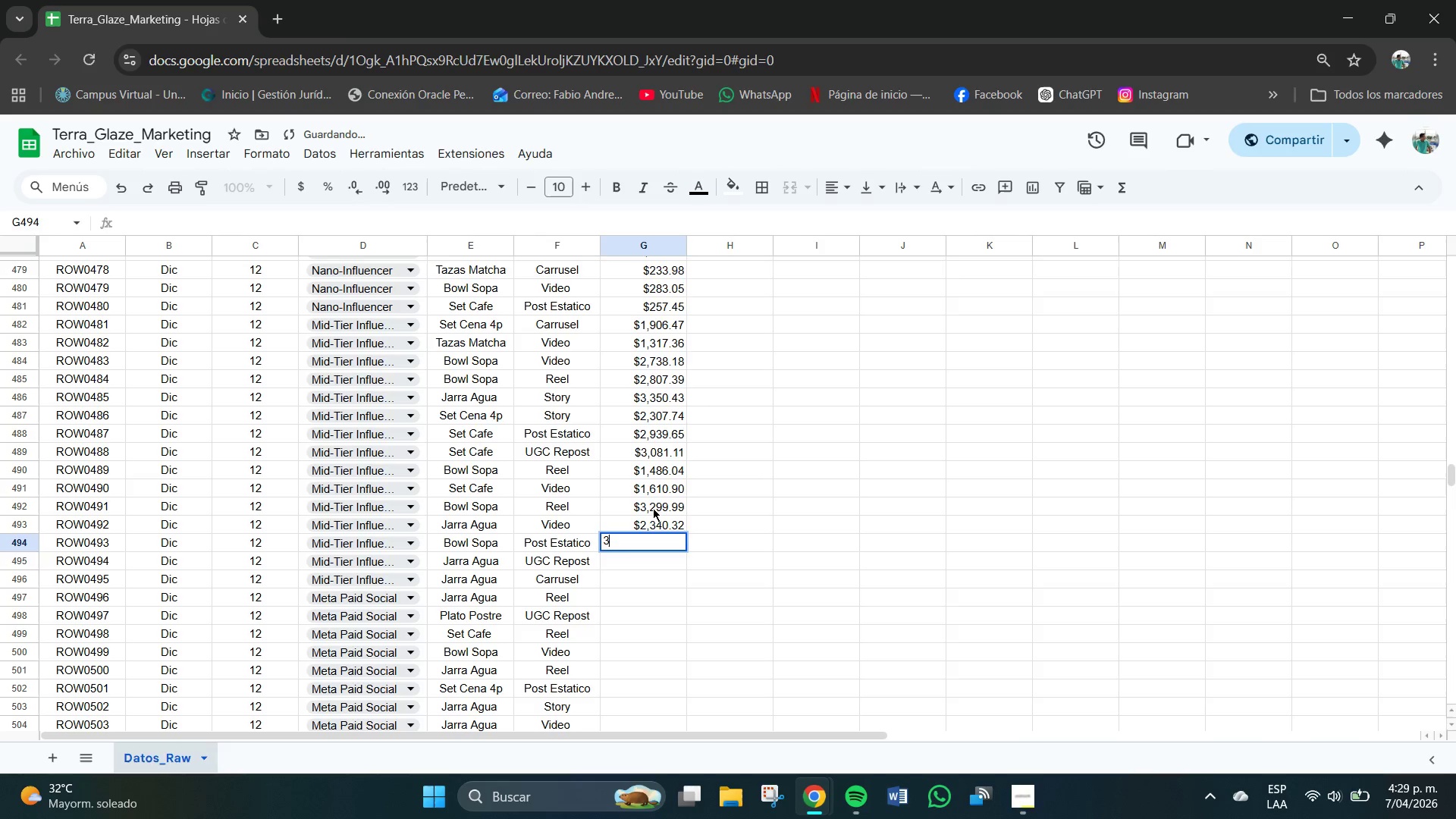 
key(Numpad3)
 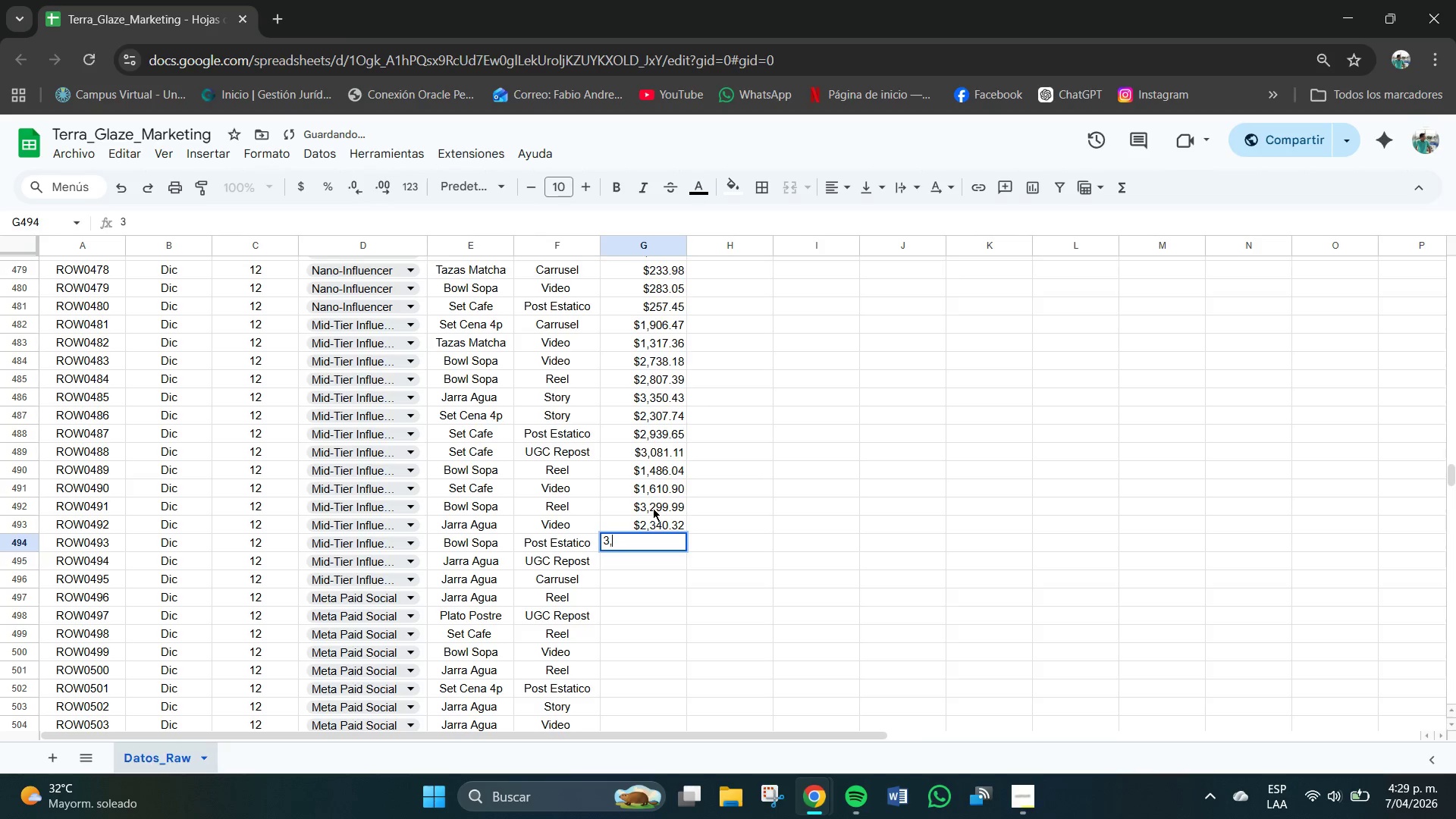 
key(Comma)
 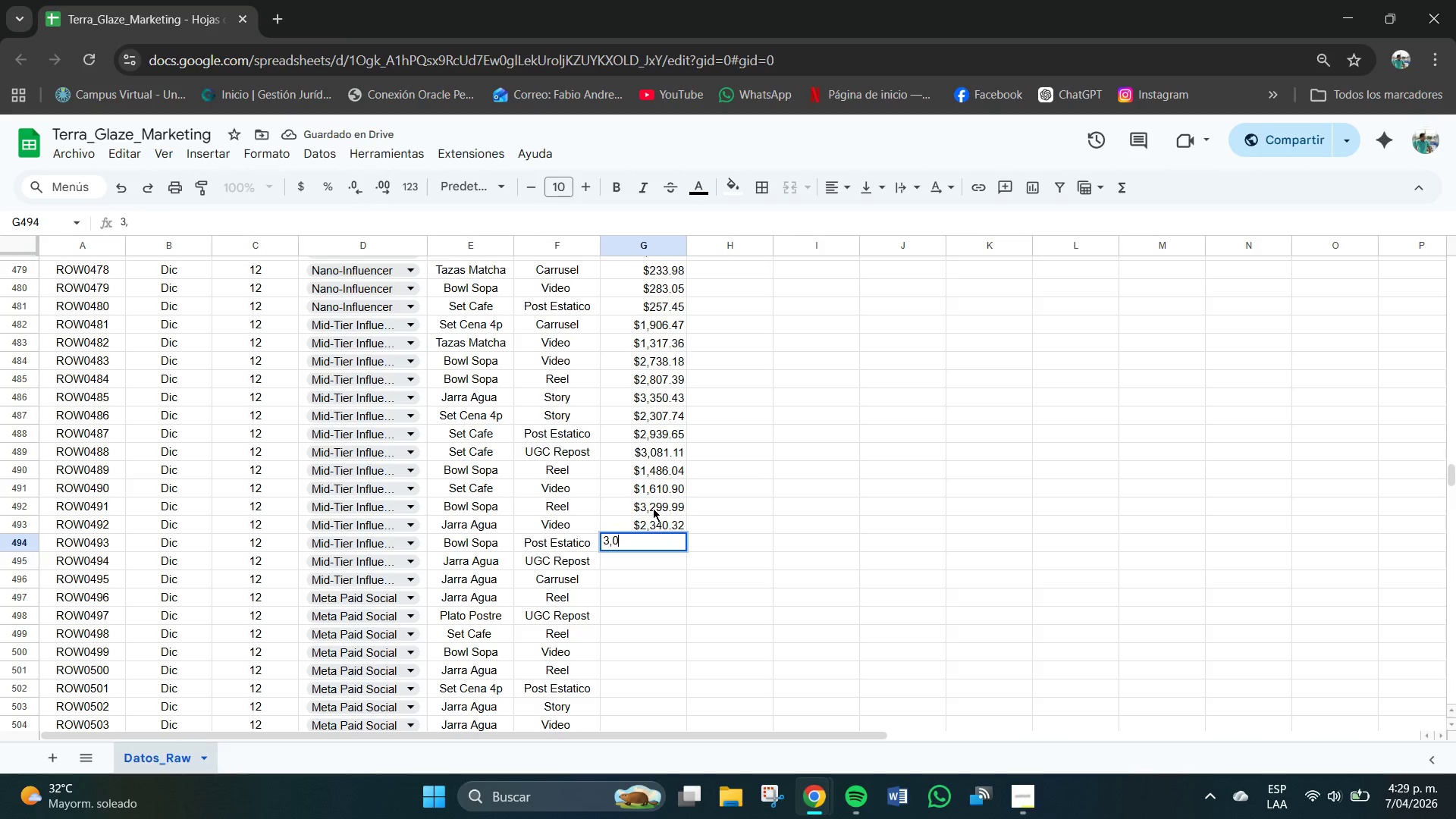 
key(Numpad0)
 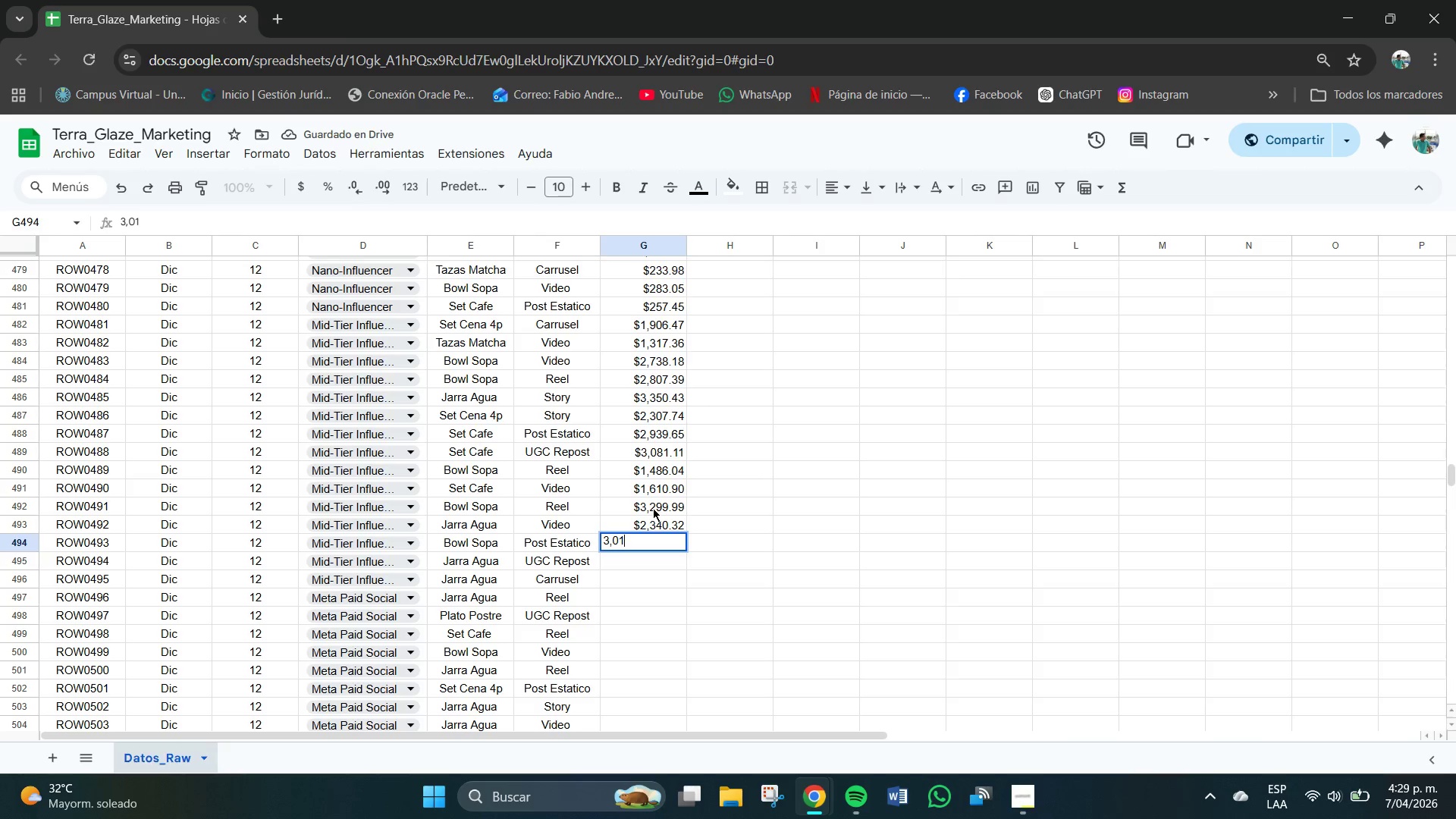 
key(Numpad1)
 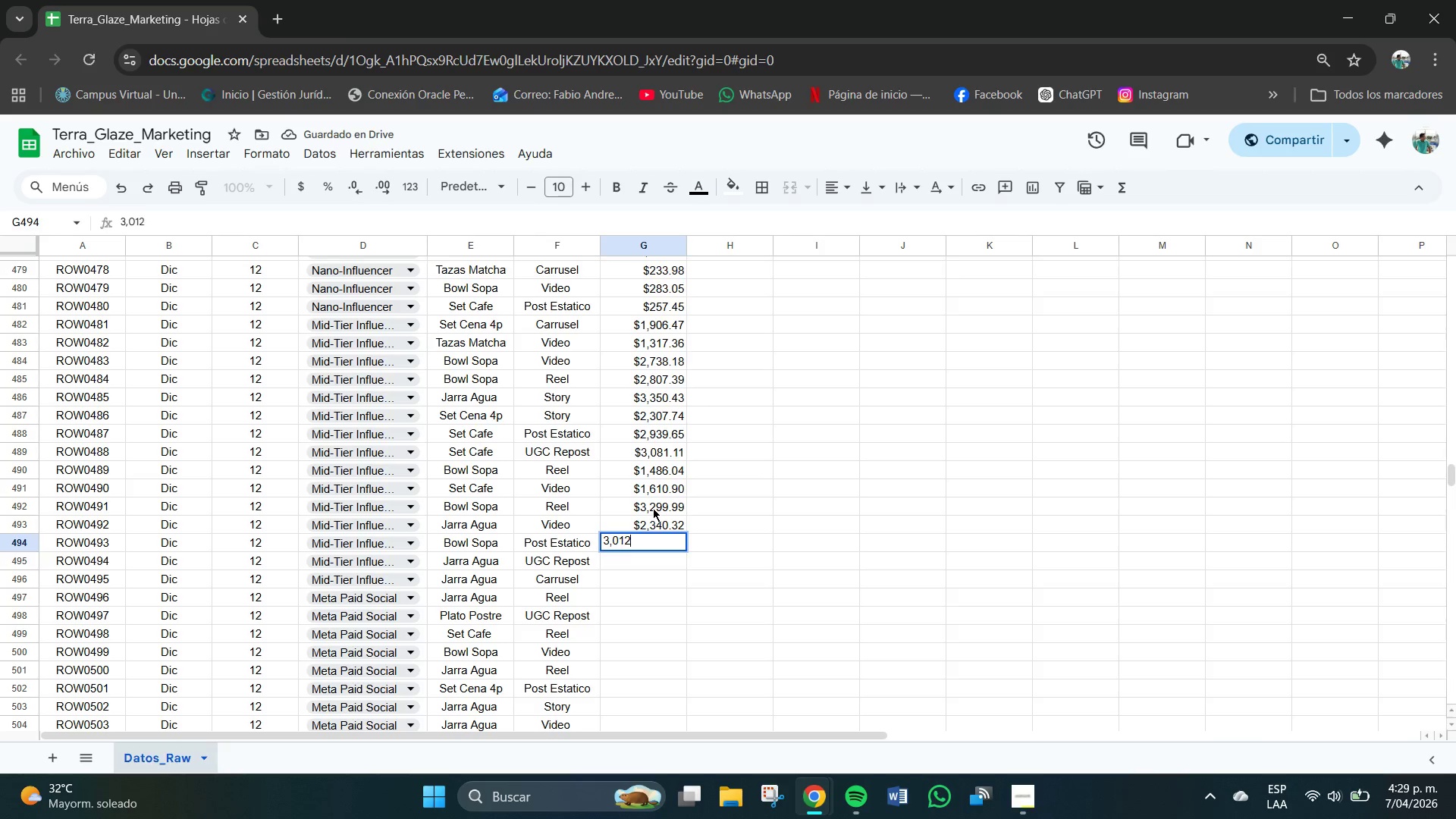 
key(Numpad2)
 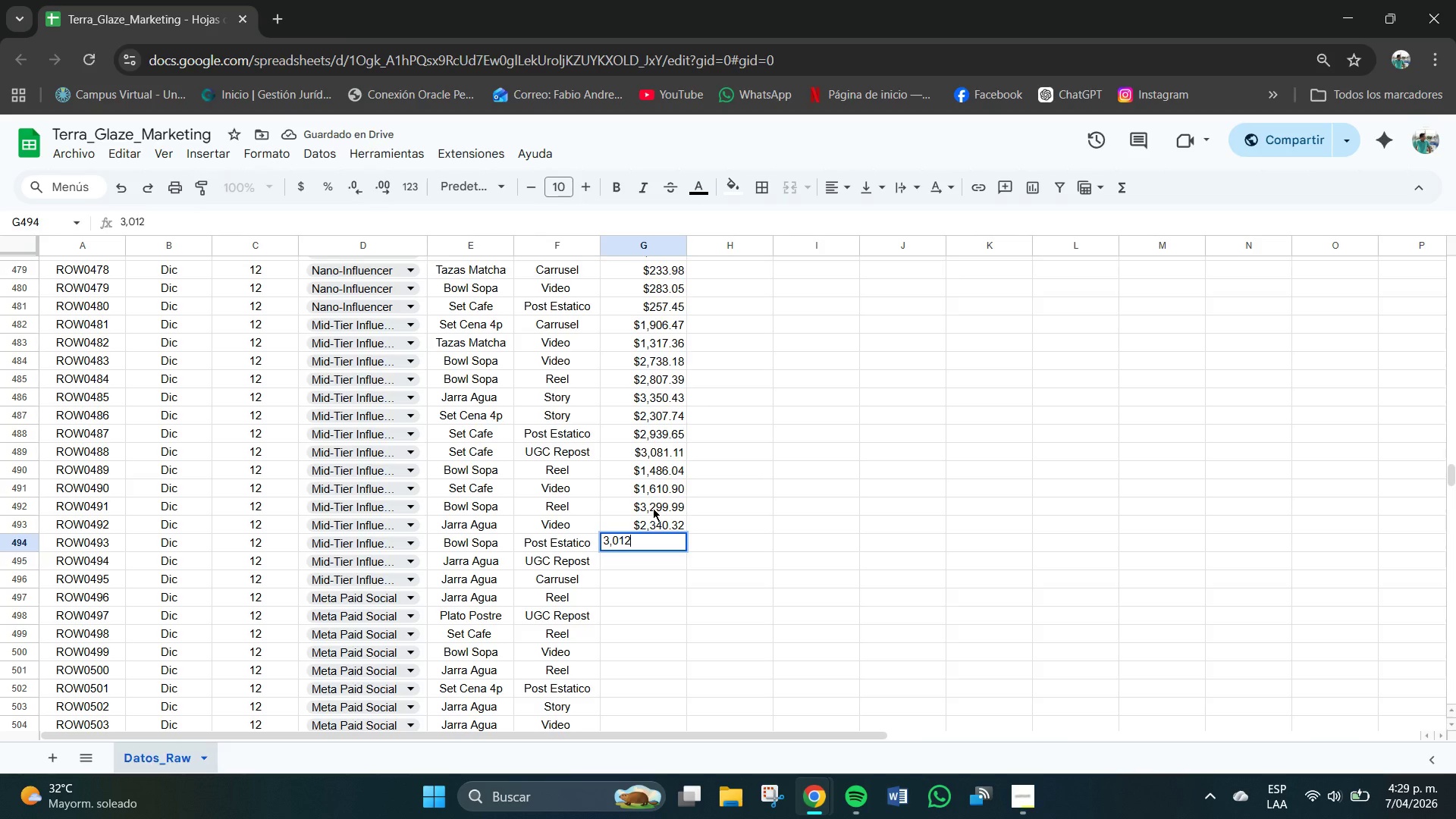 
key(NumpadDecimal)
 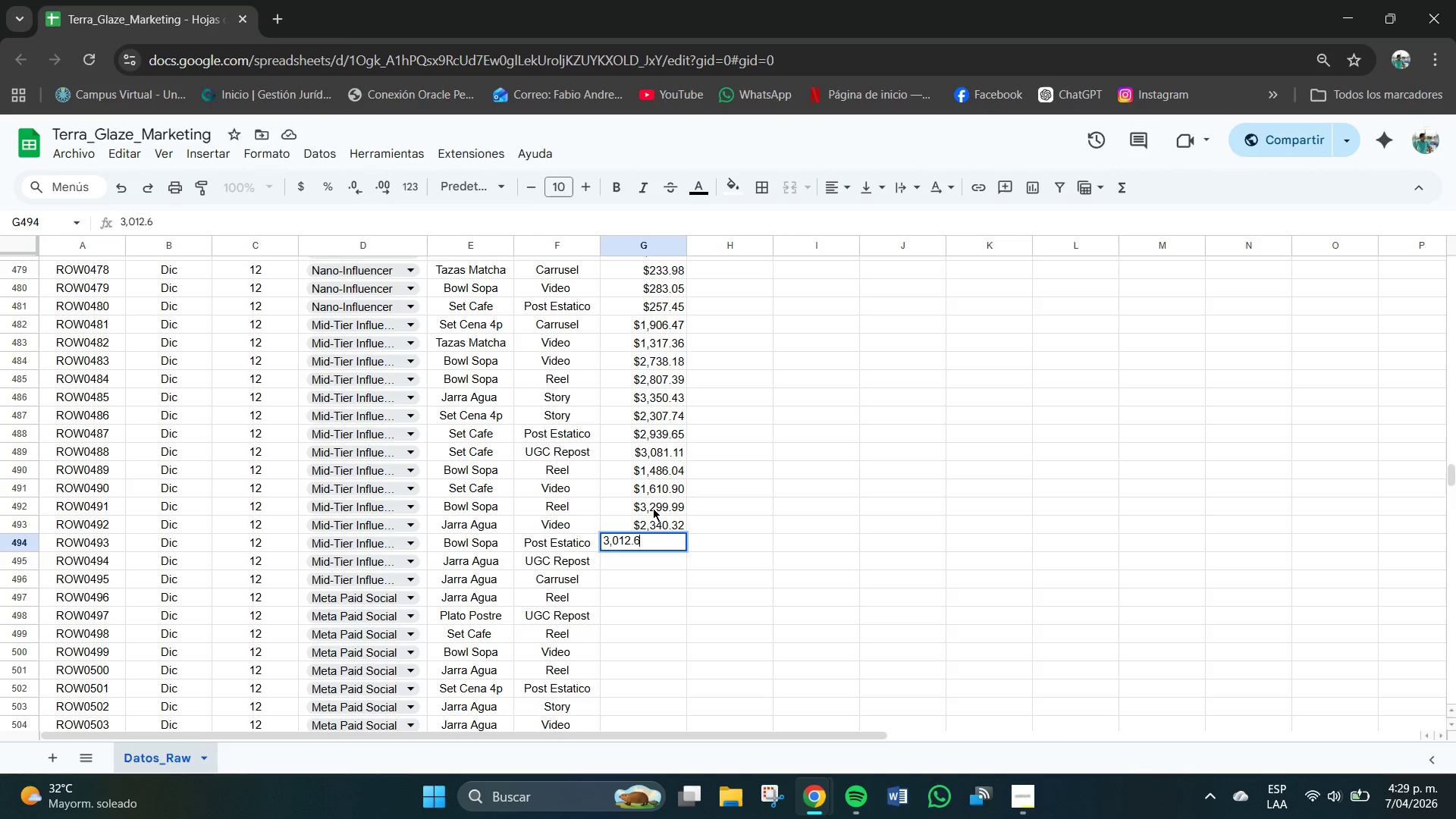 
key(Numpad6)
 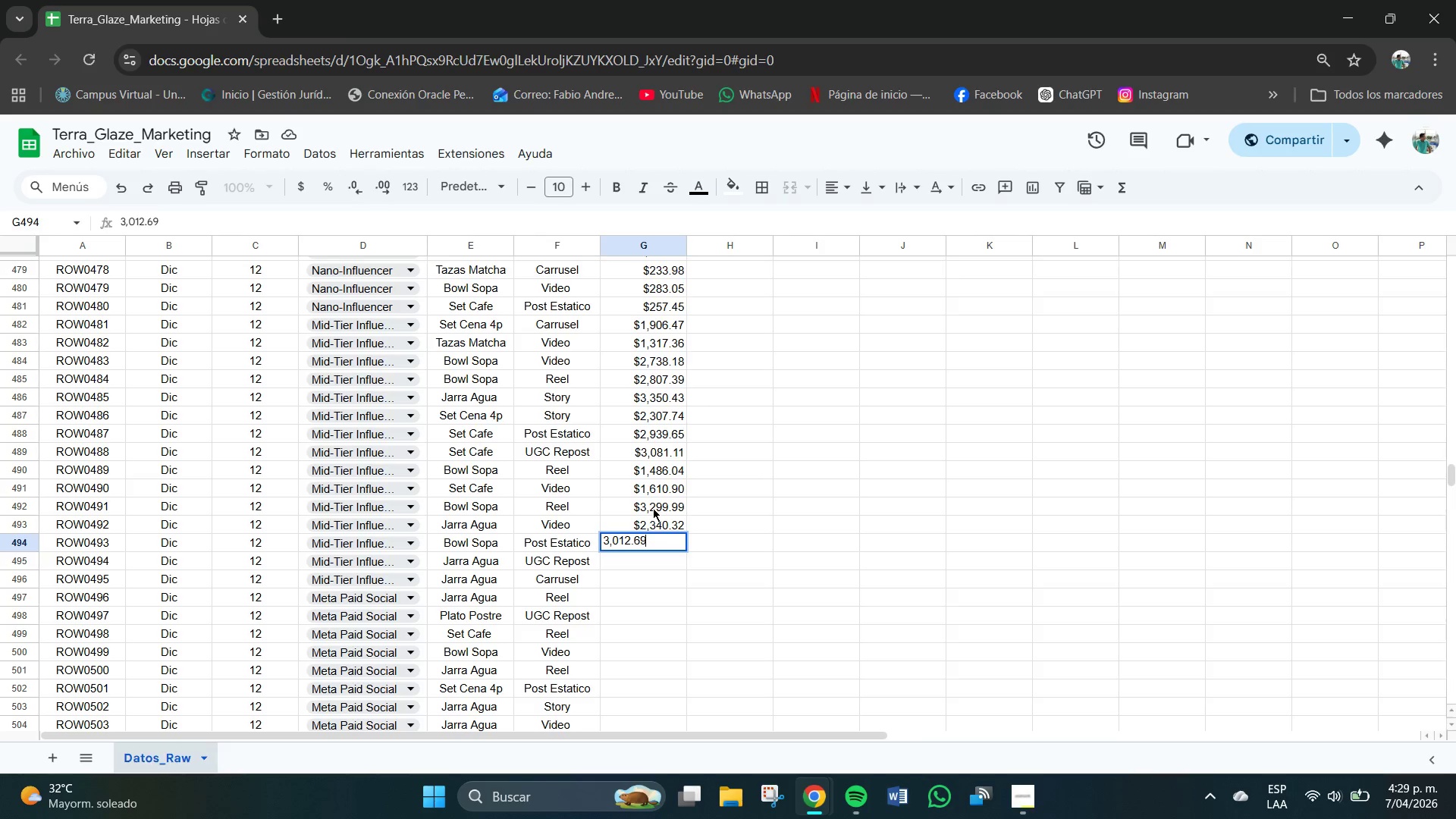 
key(Numpad9)
 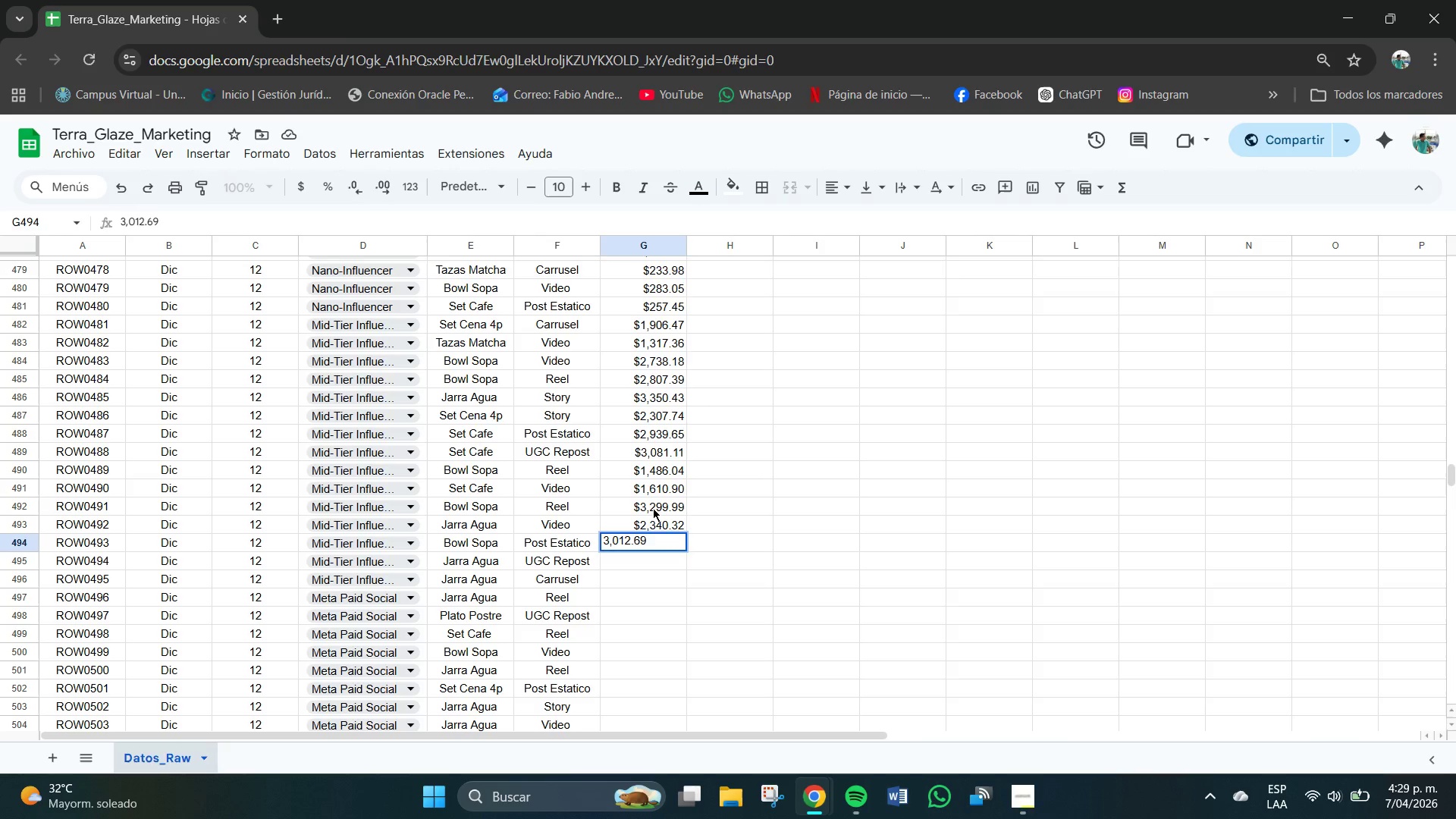 
key(NumpadEnter)
 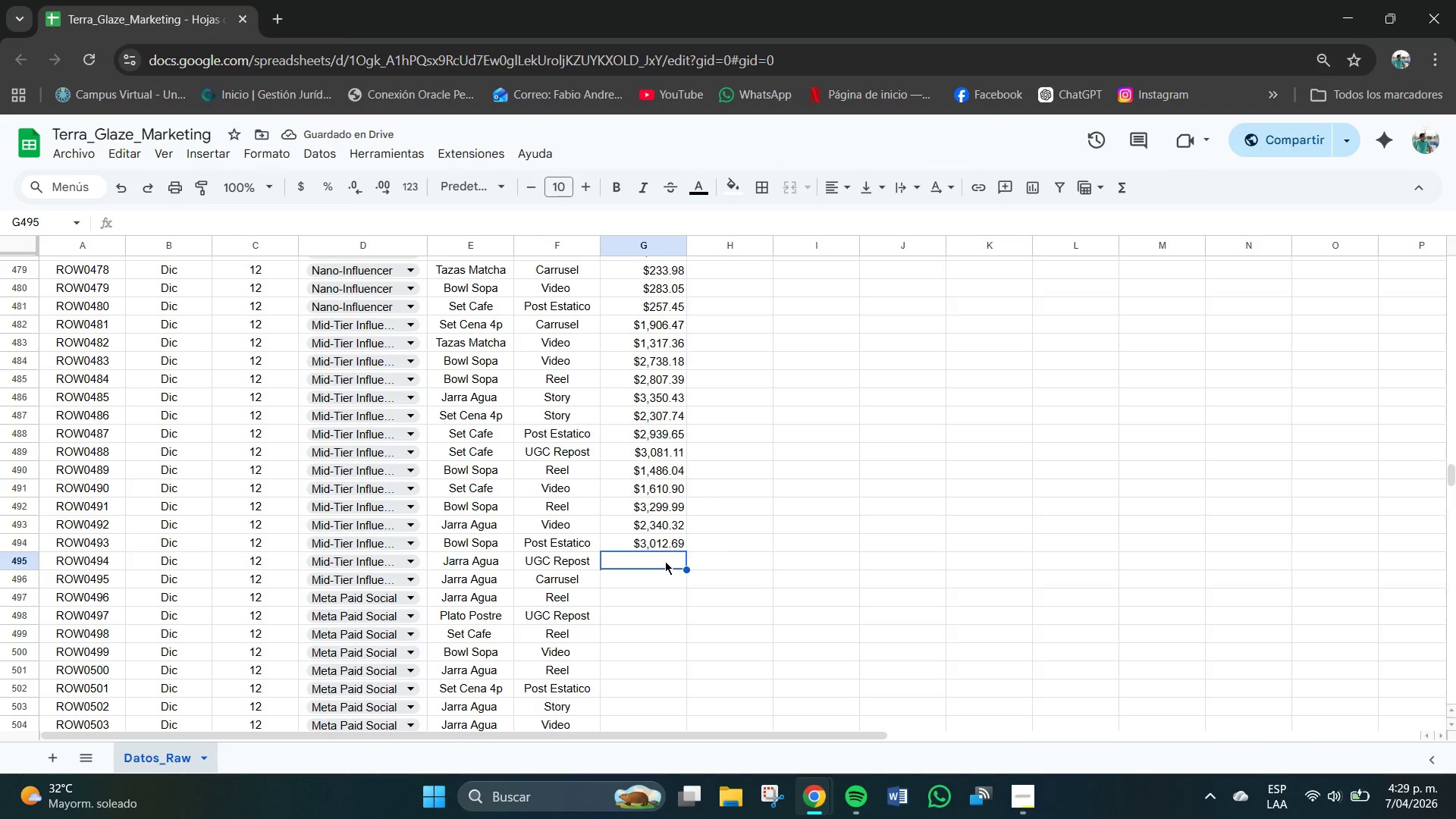 
wait(5.73)
 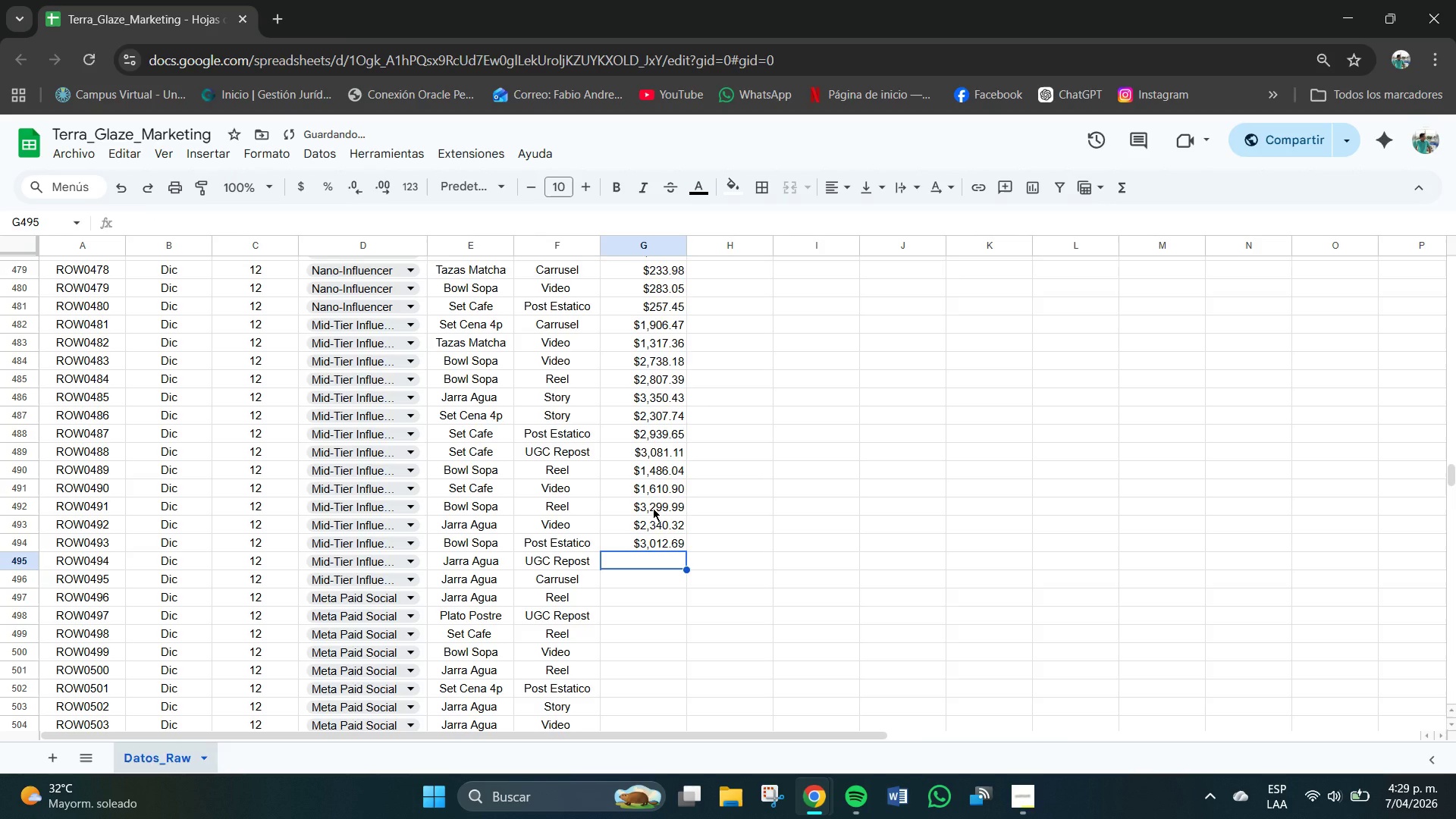 
key(Numpad3)
 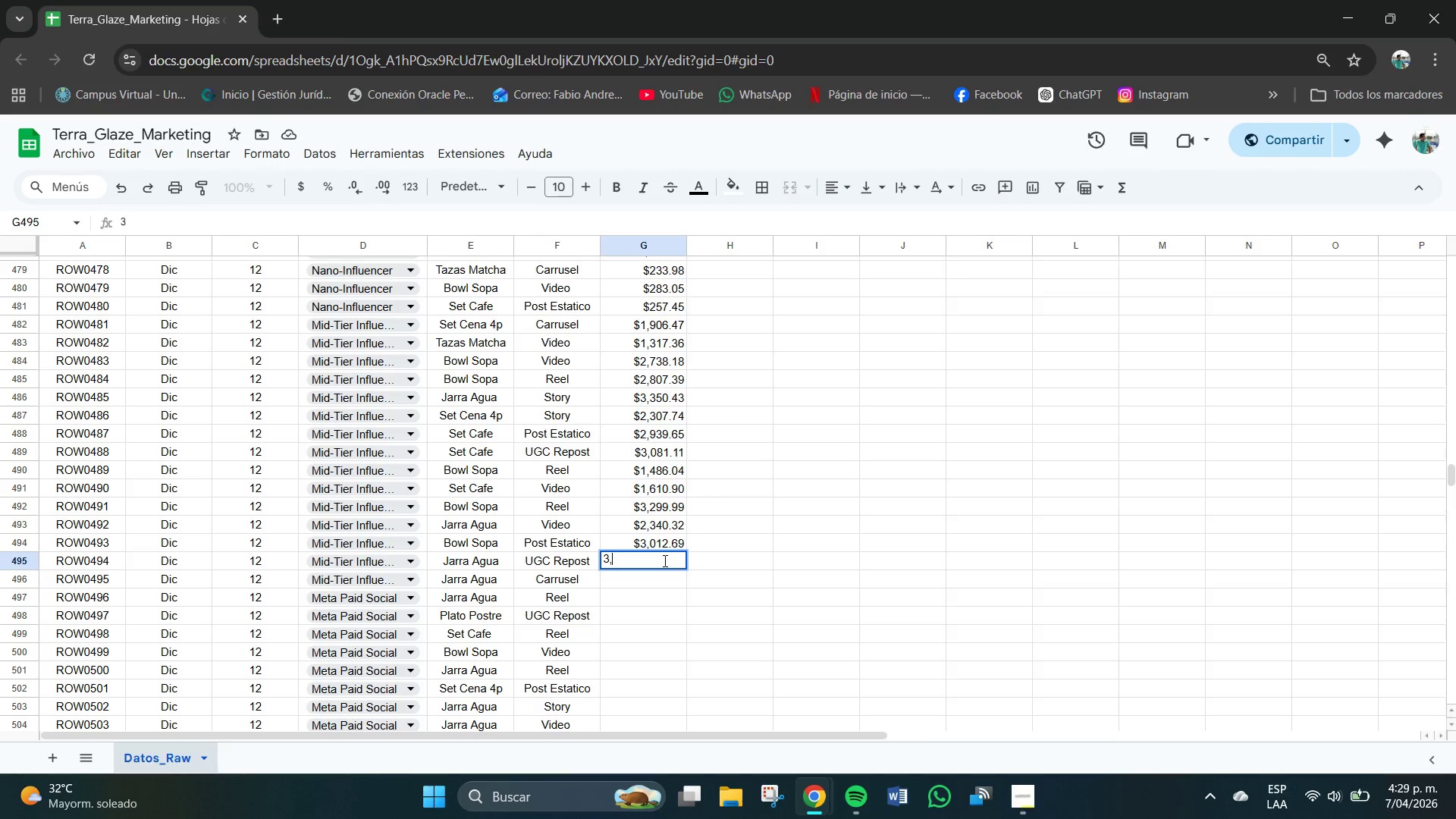 
key(Comma)
 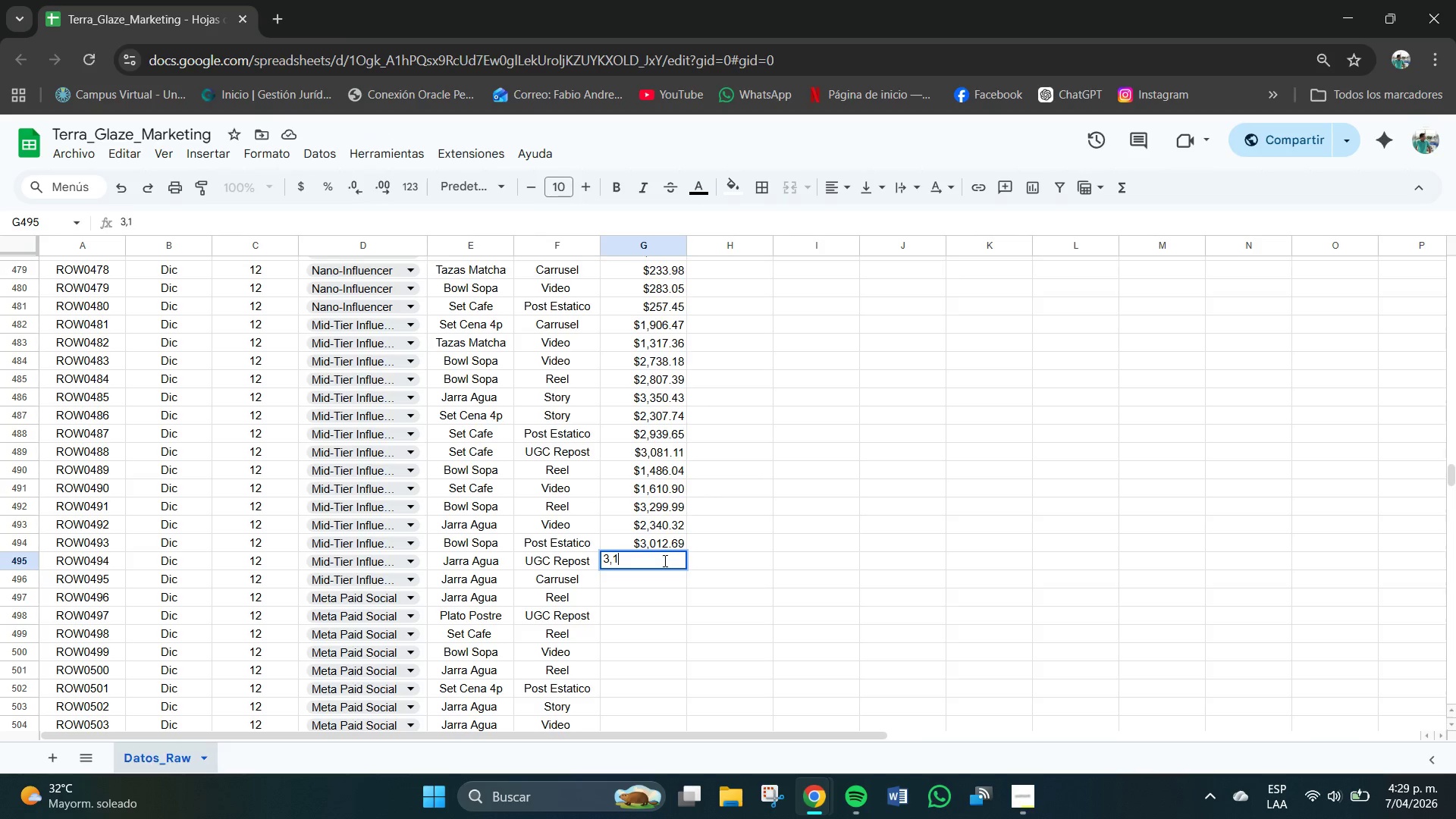 
key(Numpad1)
 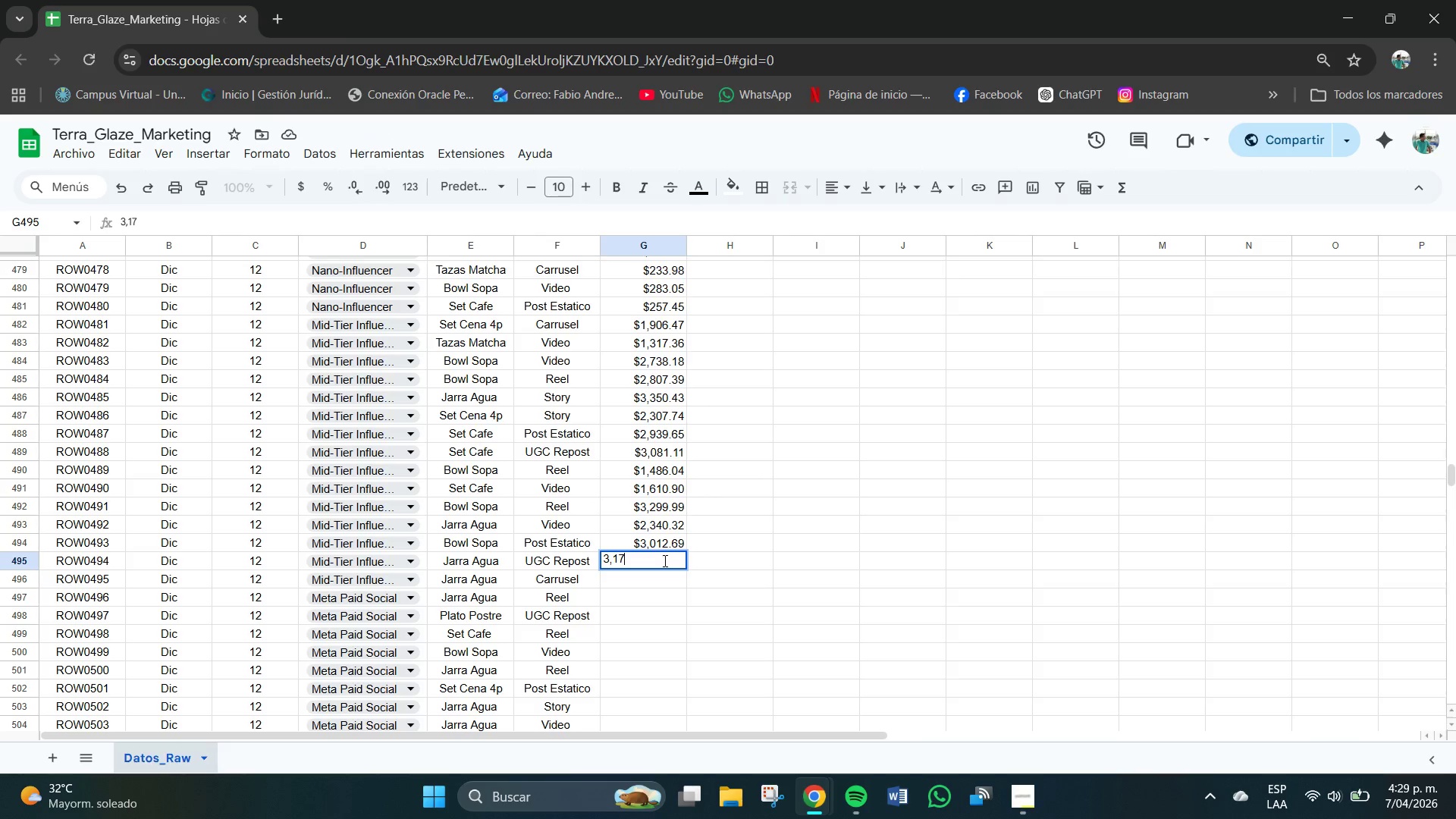 
key(Numpad7)
 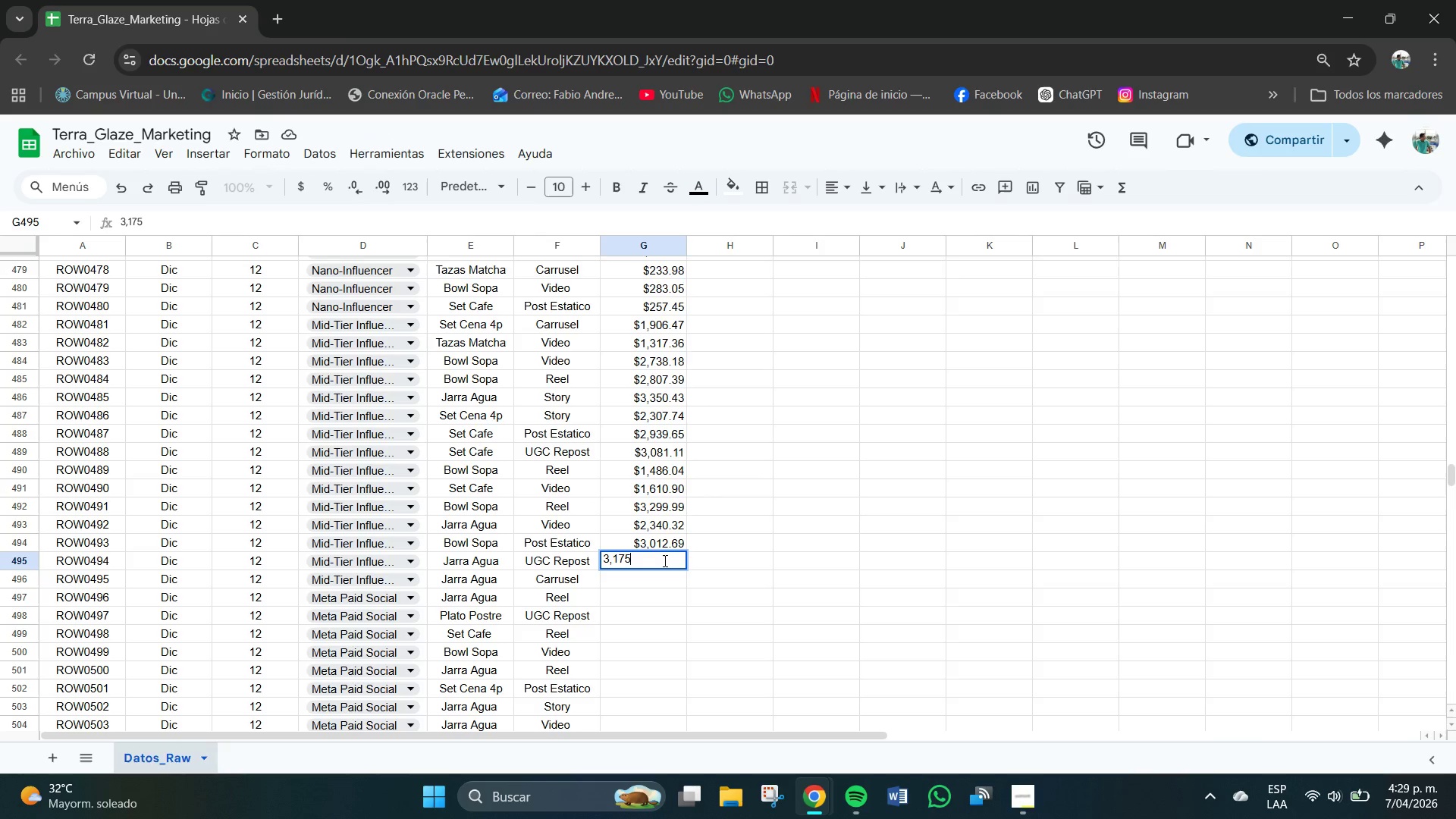 
key(Numpad5)
 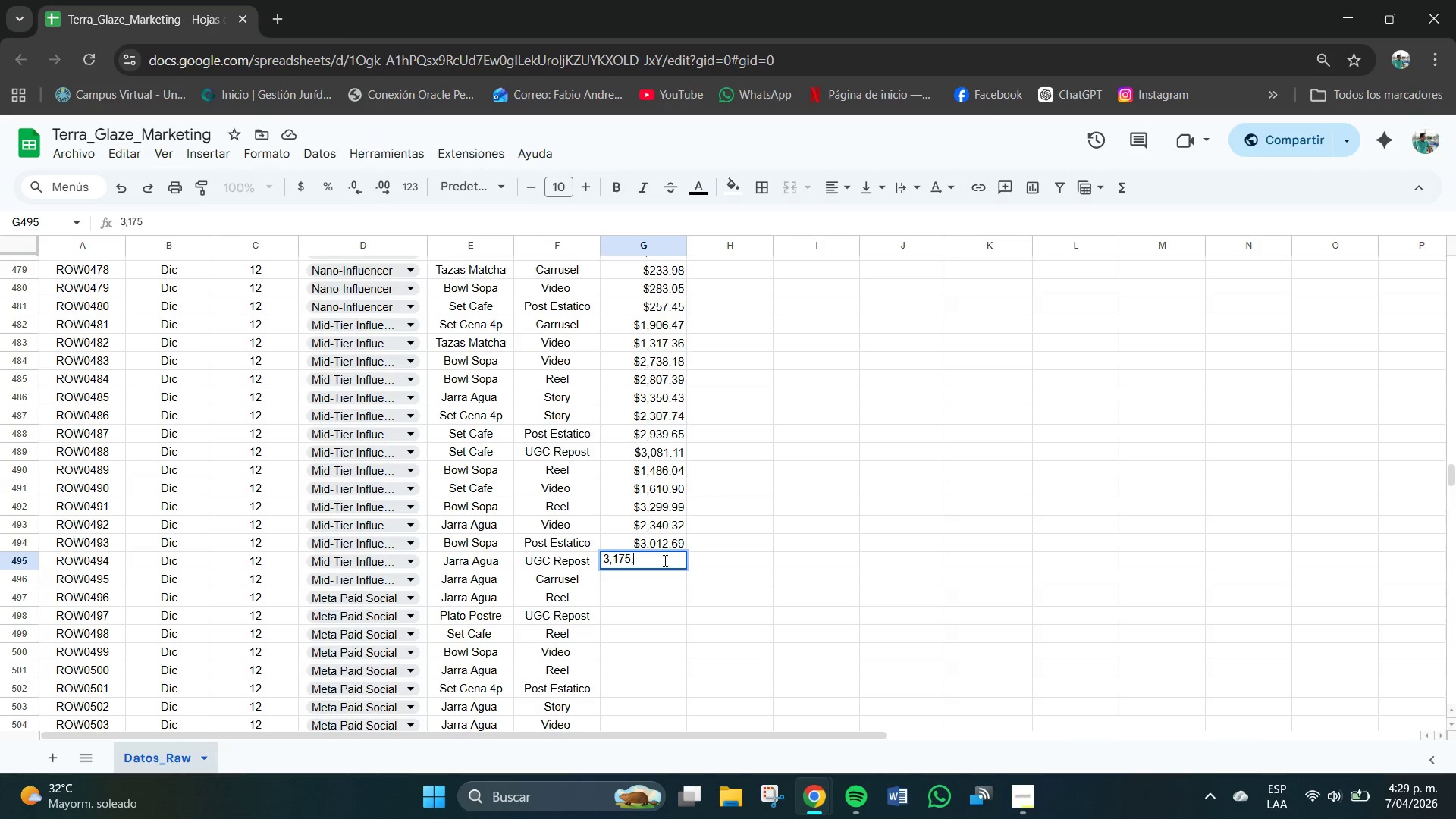 
key(NumpadDecimal)
 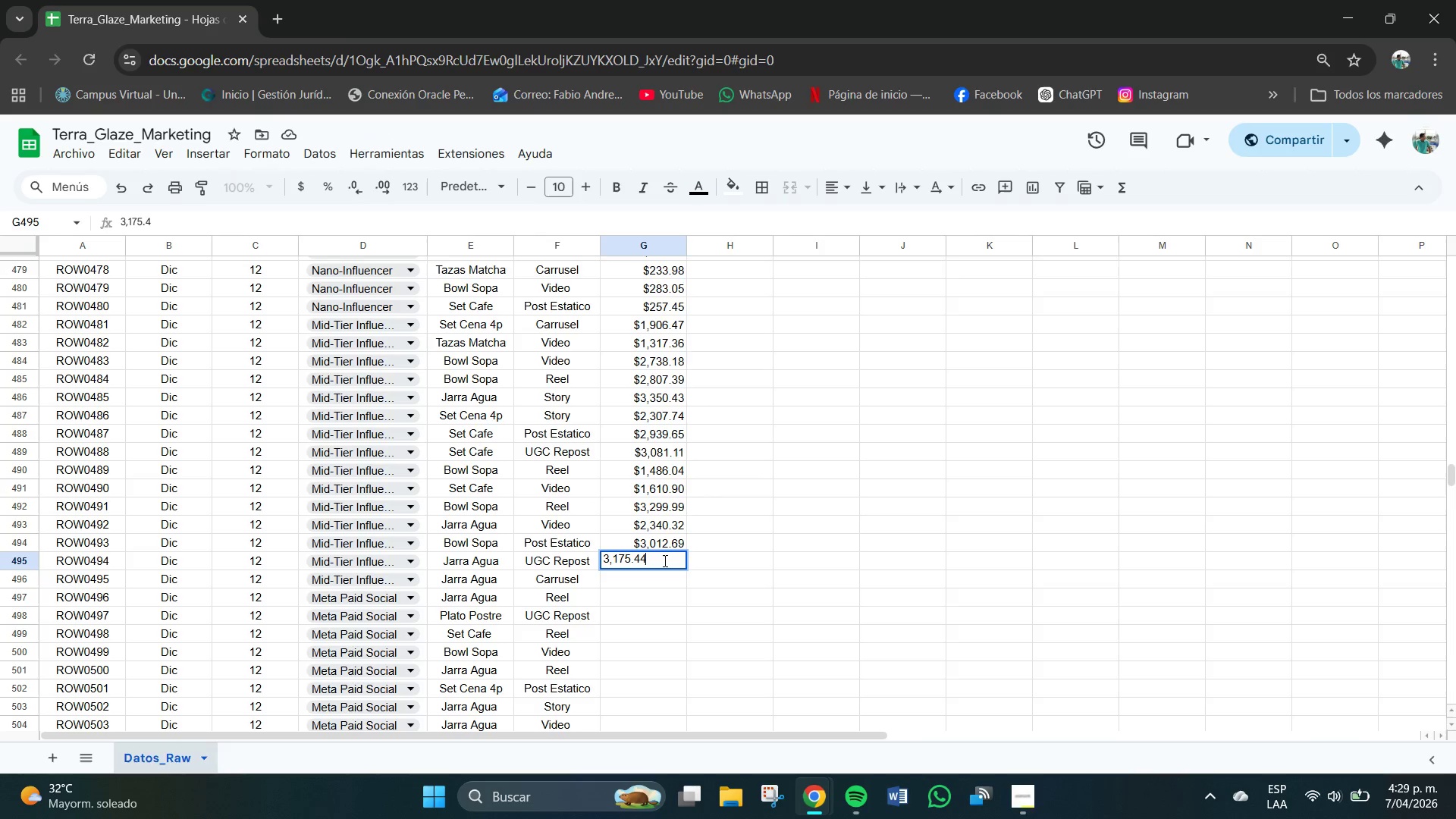 
key(Numpad4)
 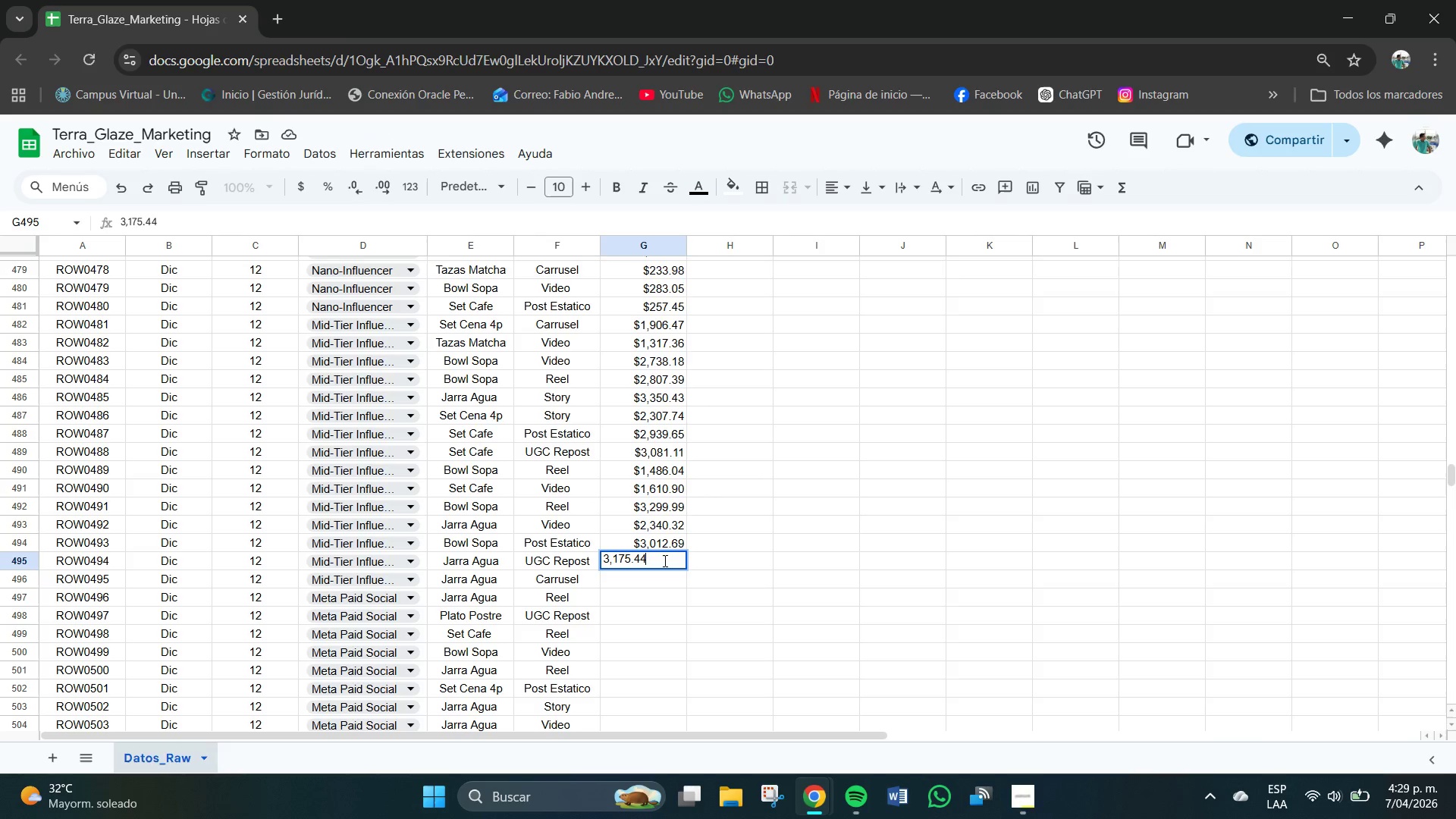 
key(Numpad4)
 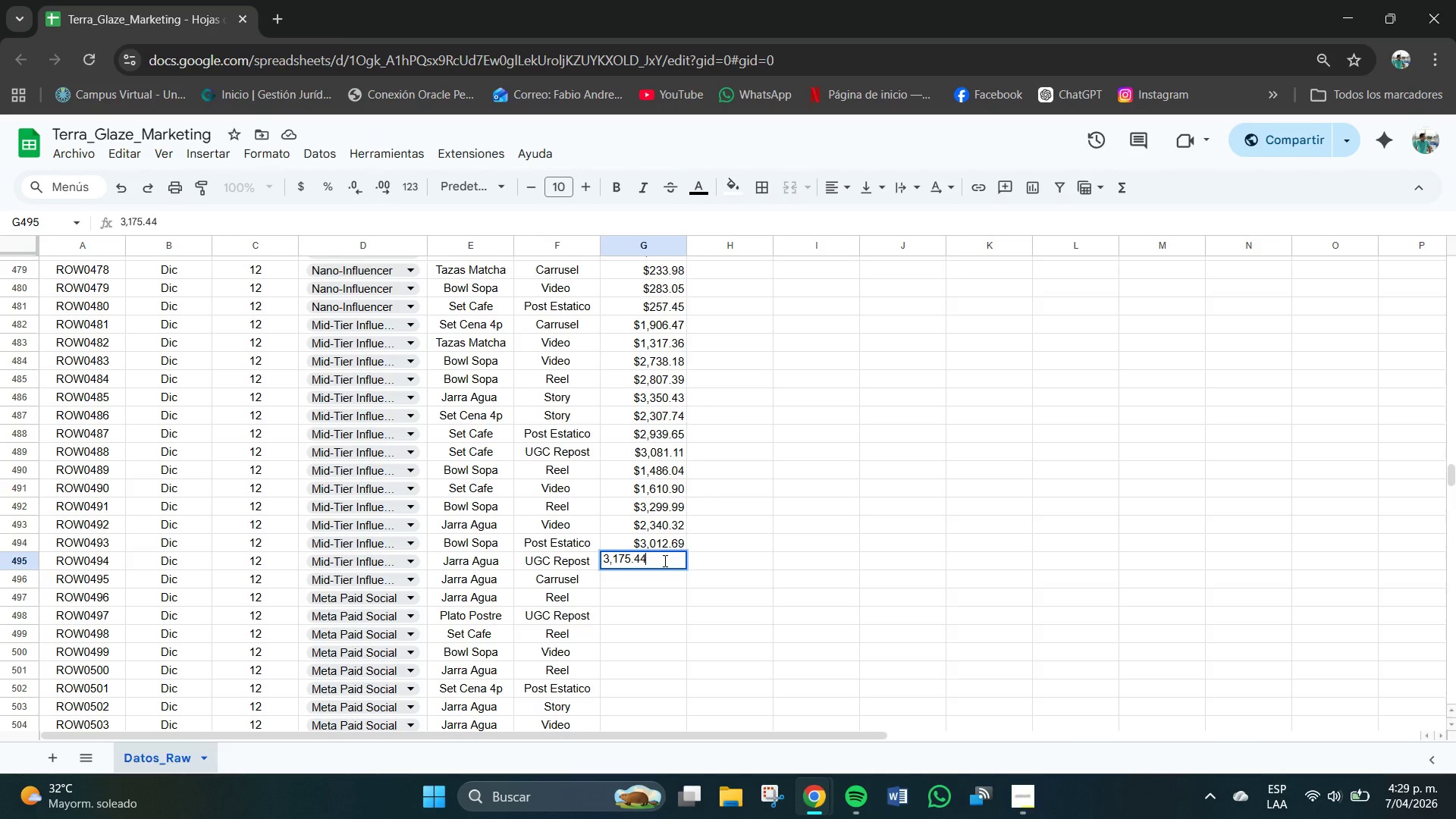 
key(NumpadEnter)
 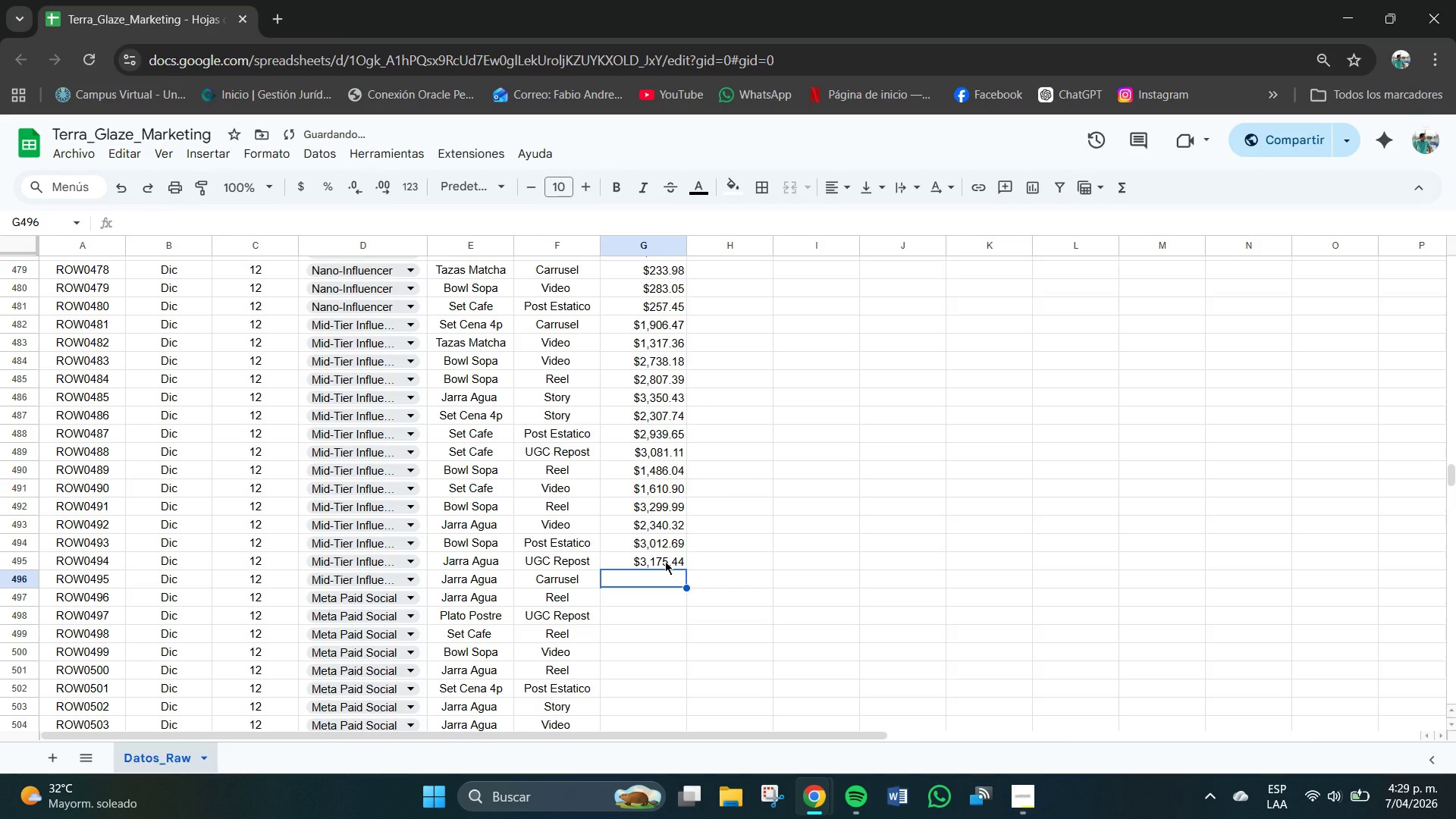 
key(Numpad1)
 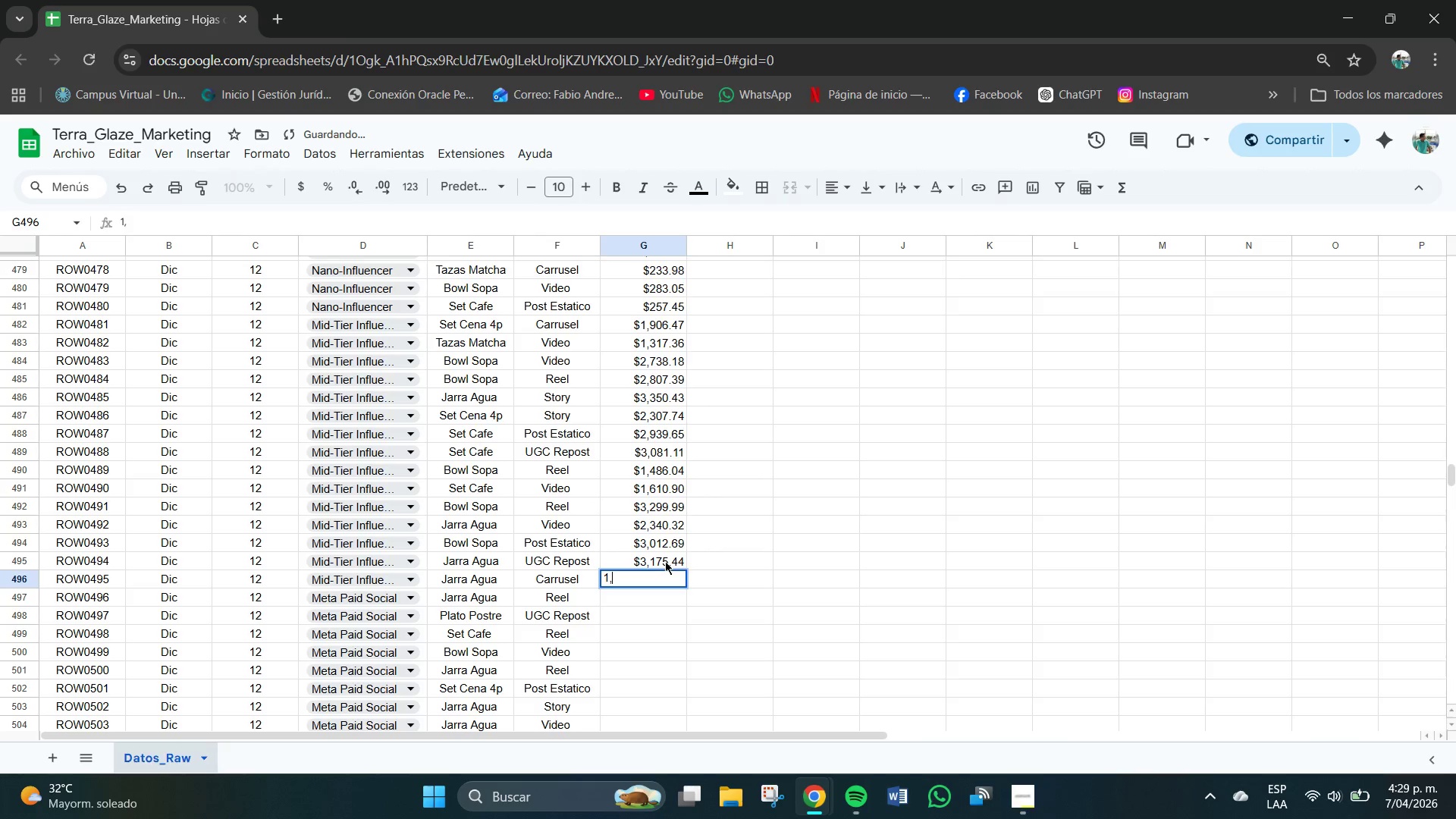 
key(Comma)
 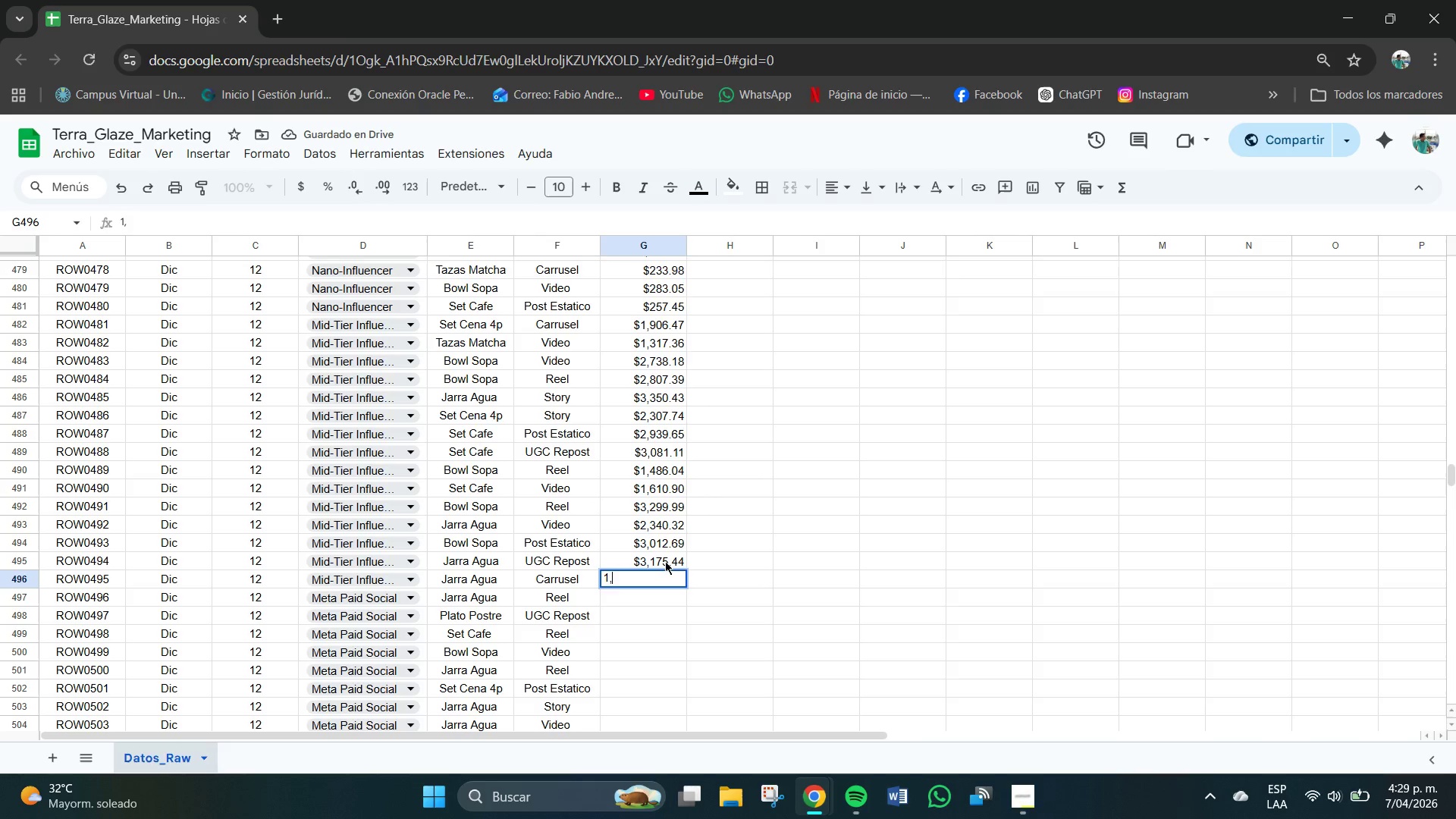 
key(Numpad8)
 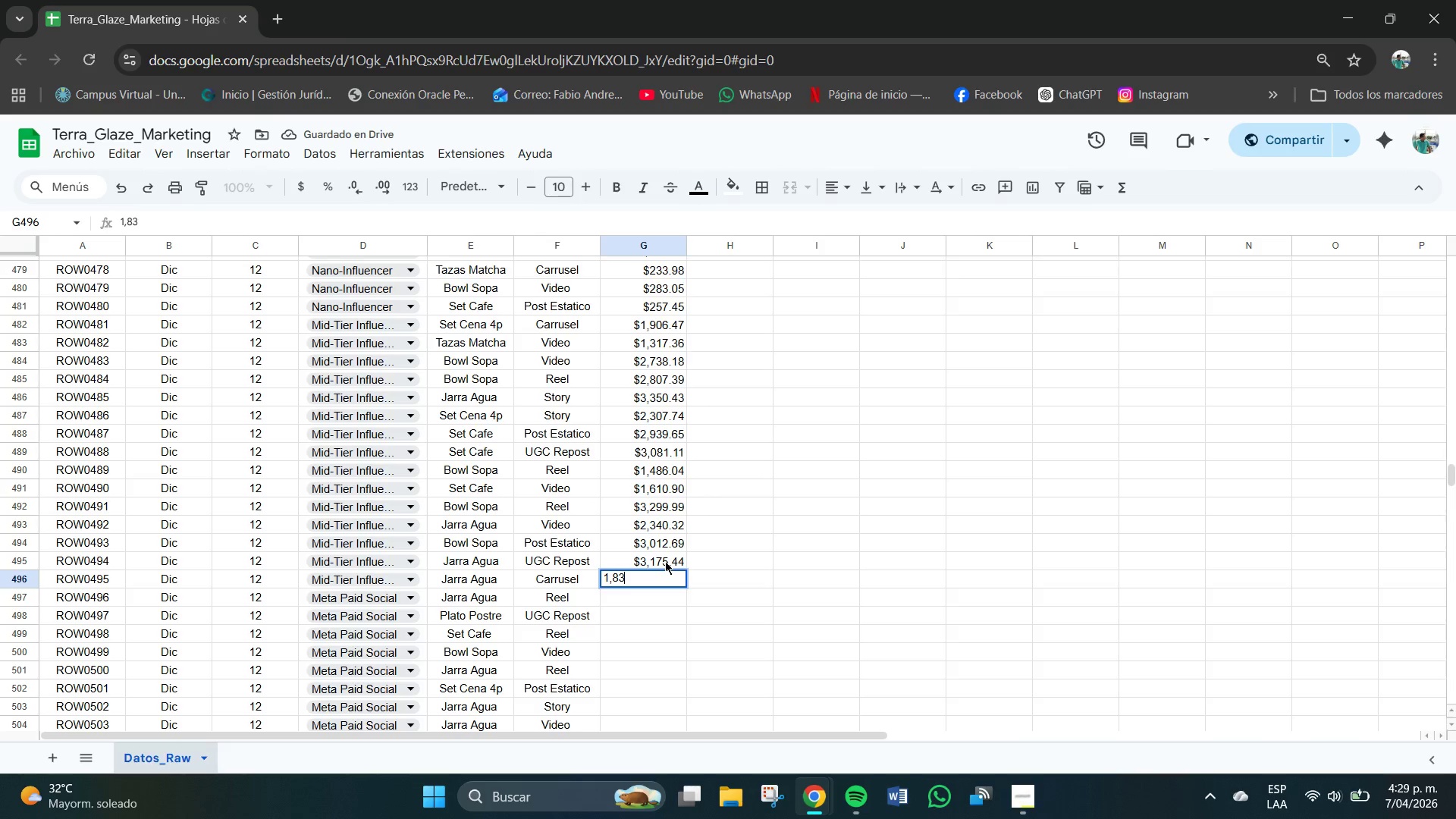 
key(Numpad3)
 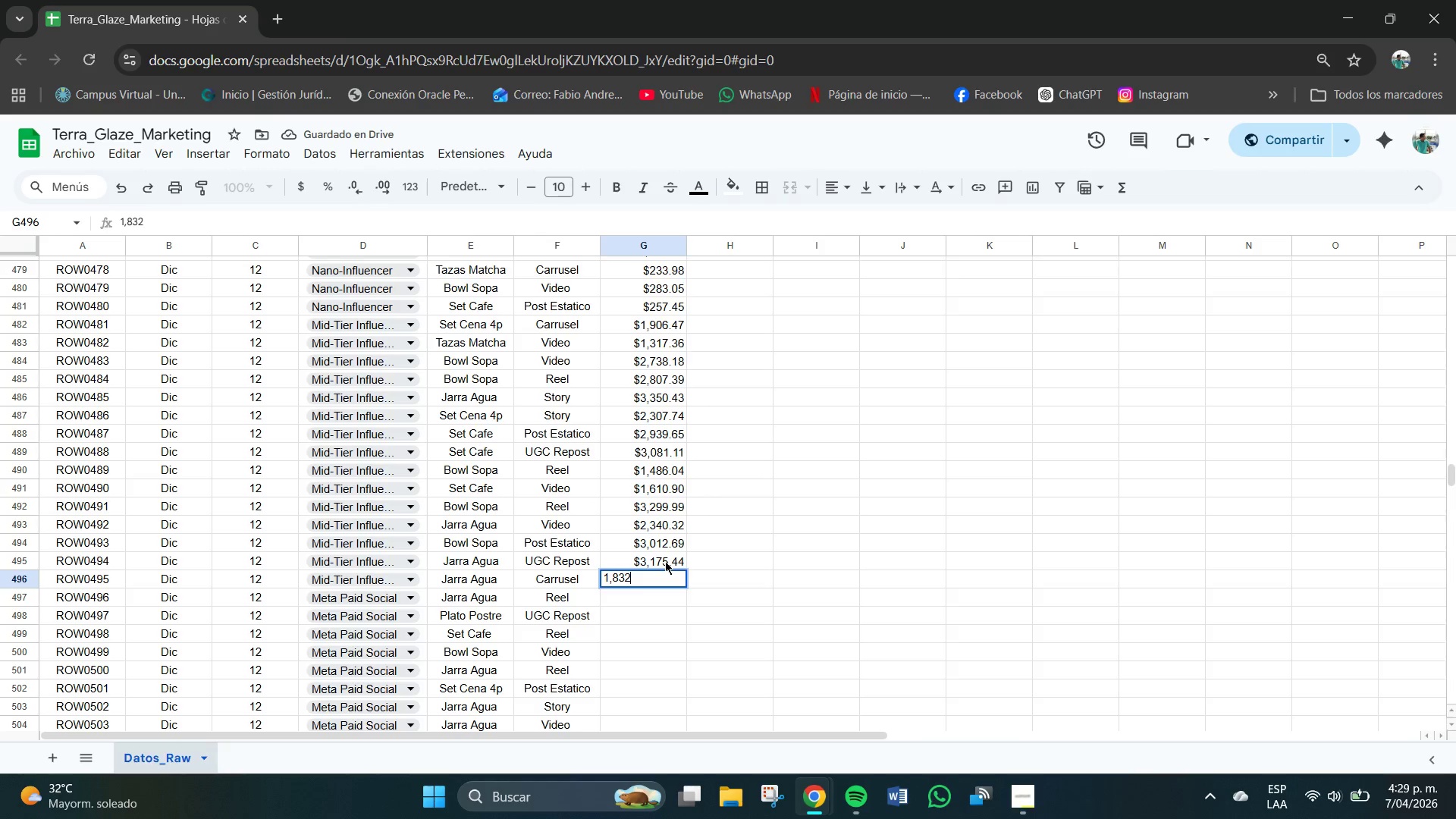 
key(Numpad2)
 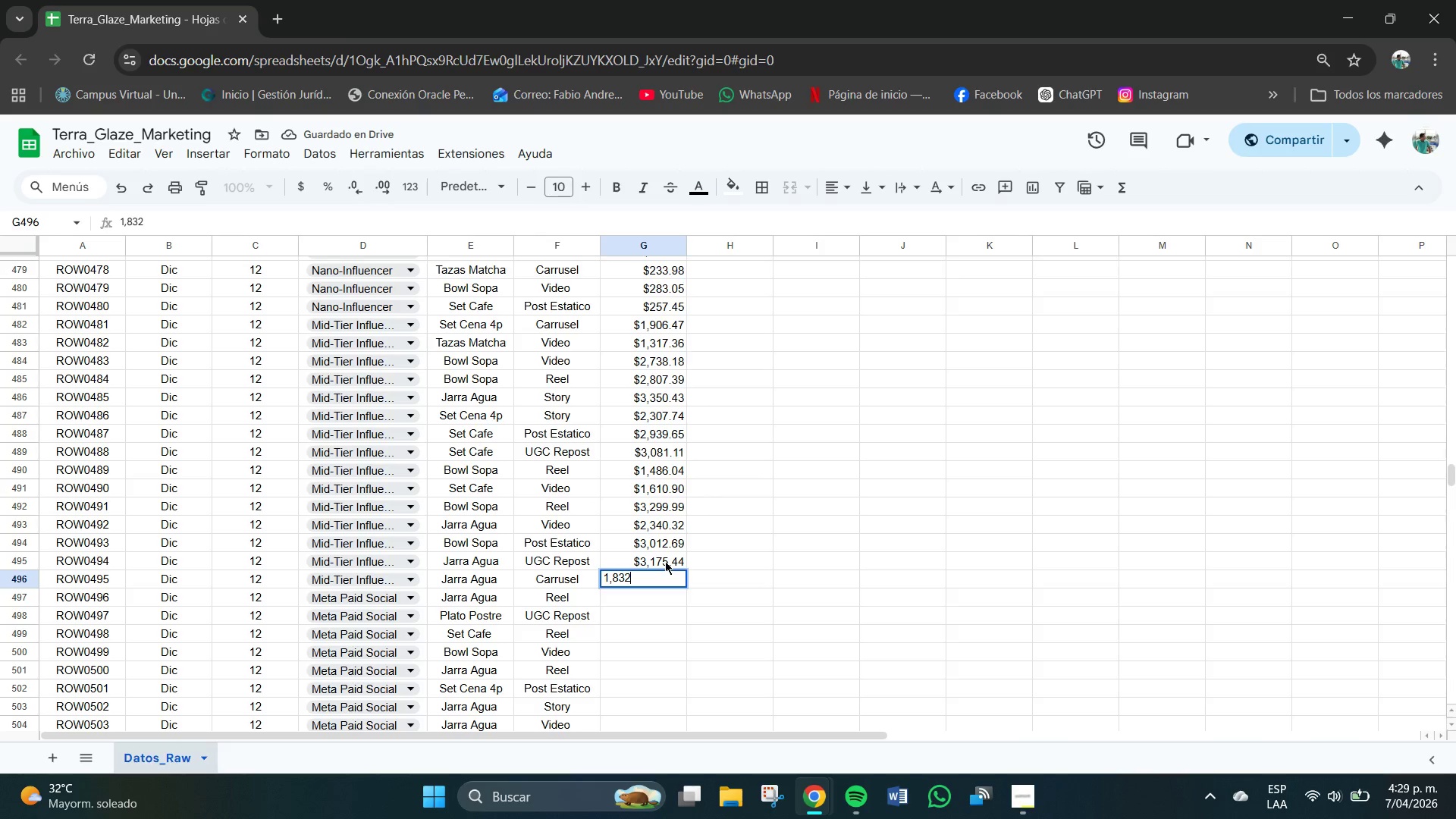 
key(NumpadDecimal)
 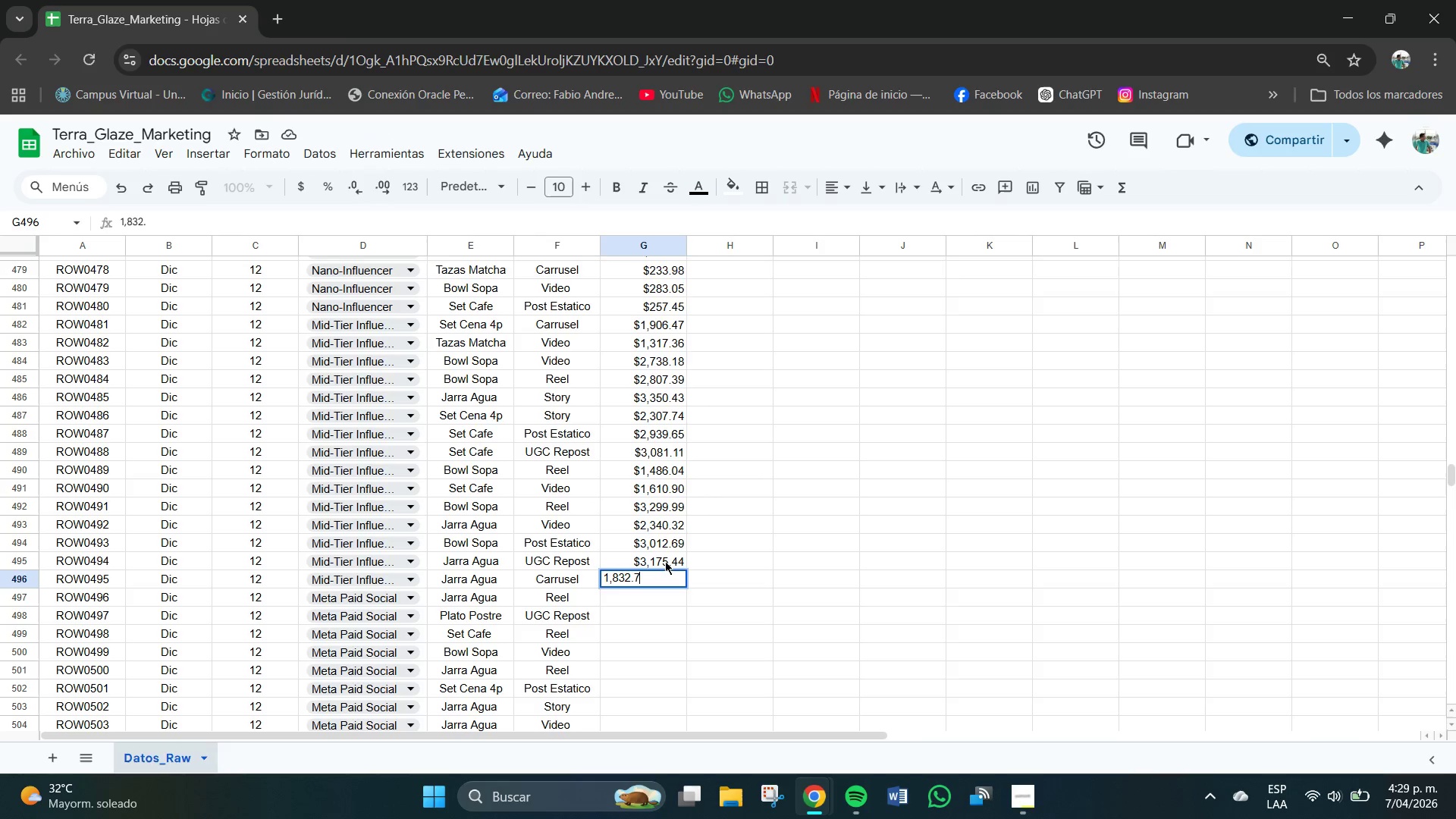 
key(Numpad7)
 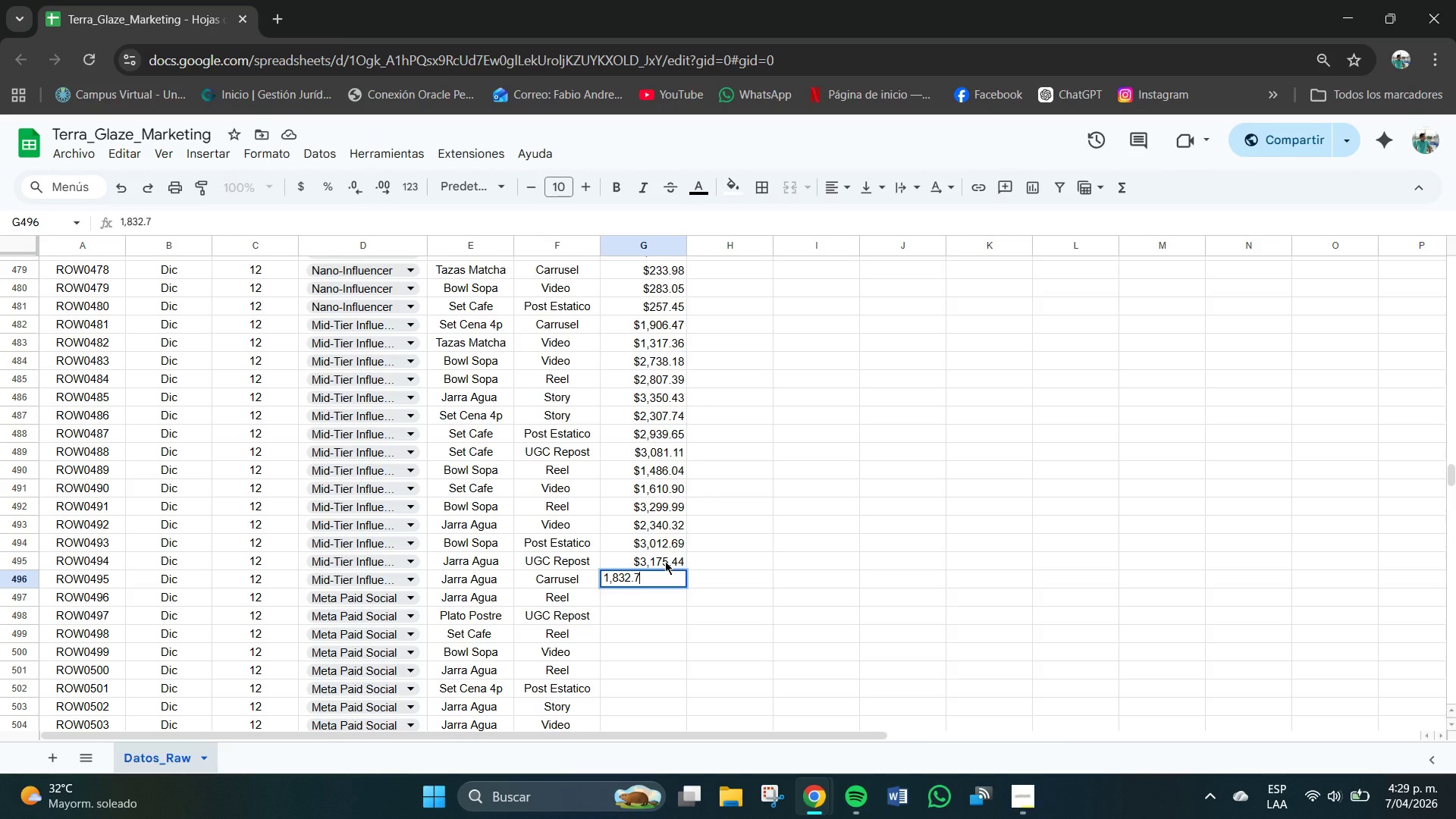 
key(Numpad1)
 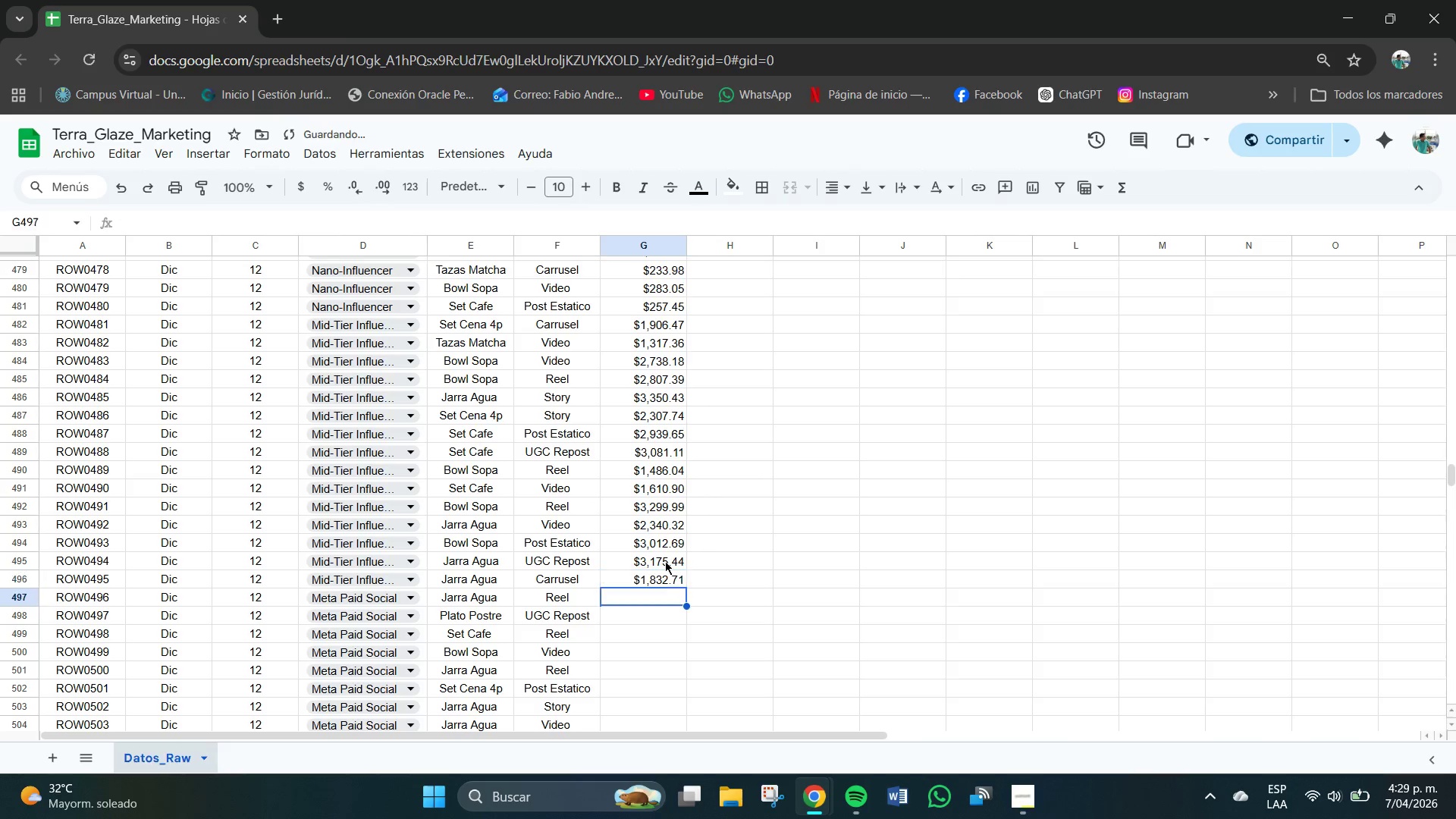 
key(NumpadEnter)
 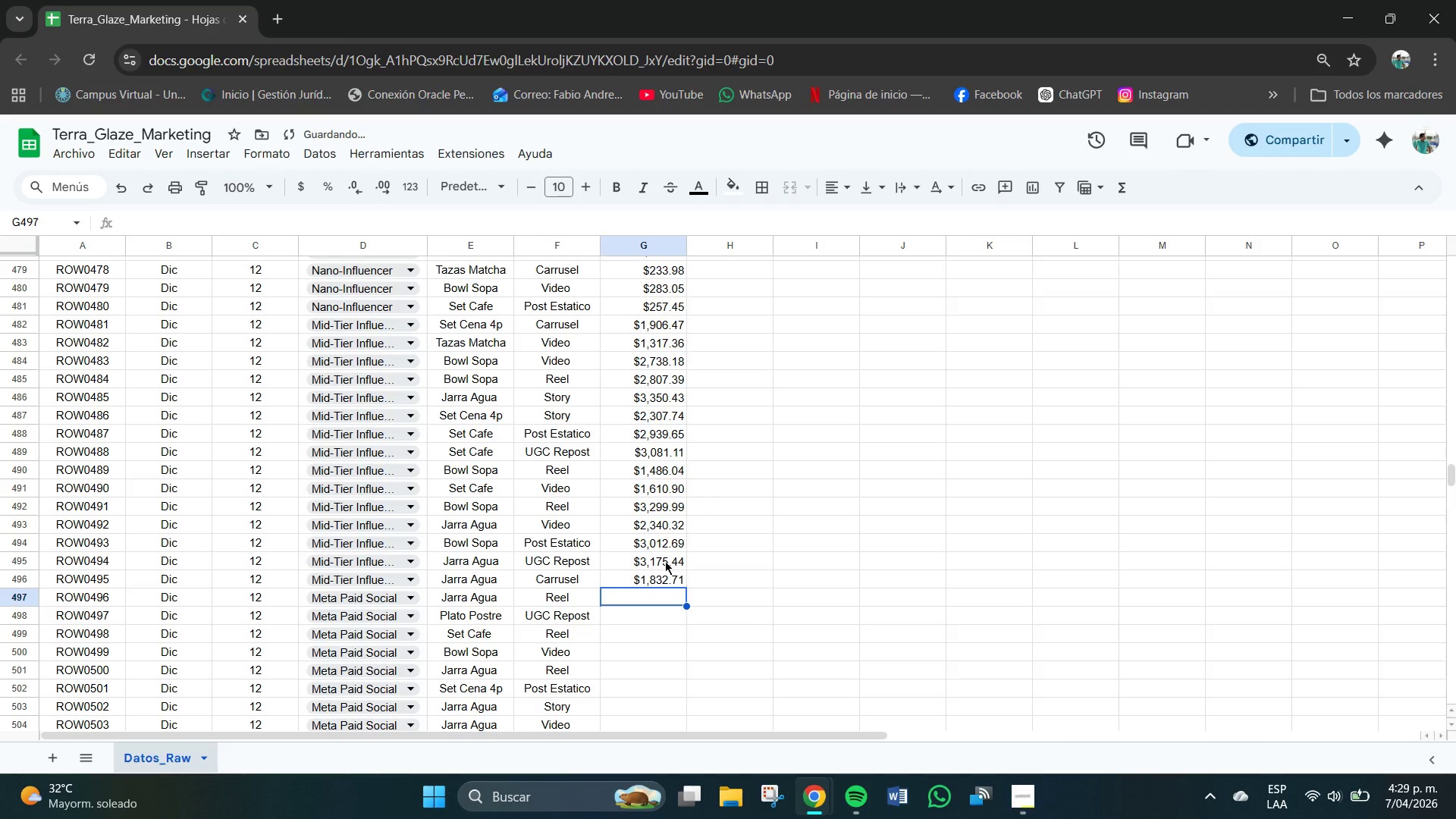 
key(Numpad3)
 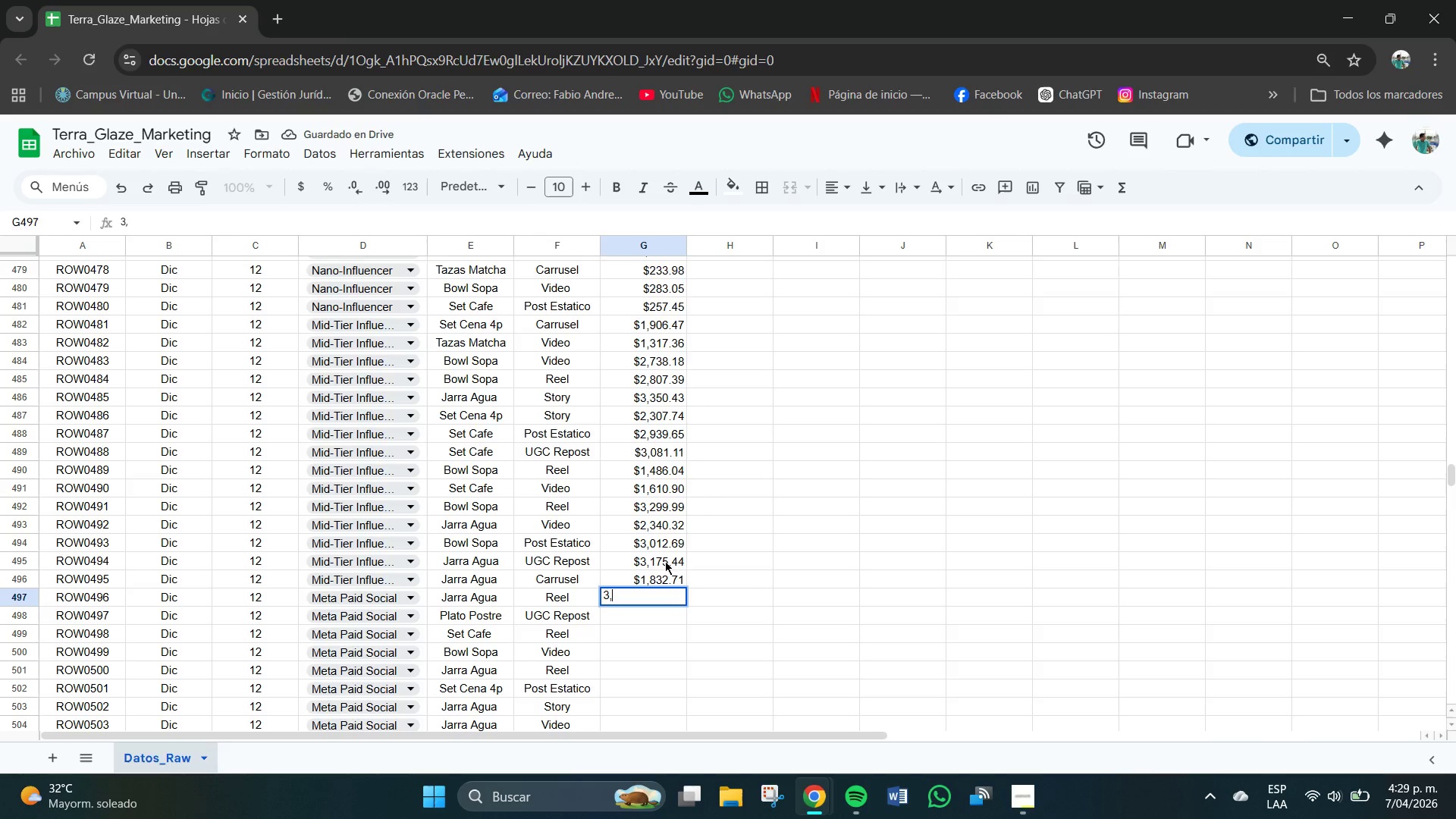 
key(Comma)
 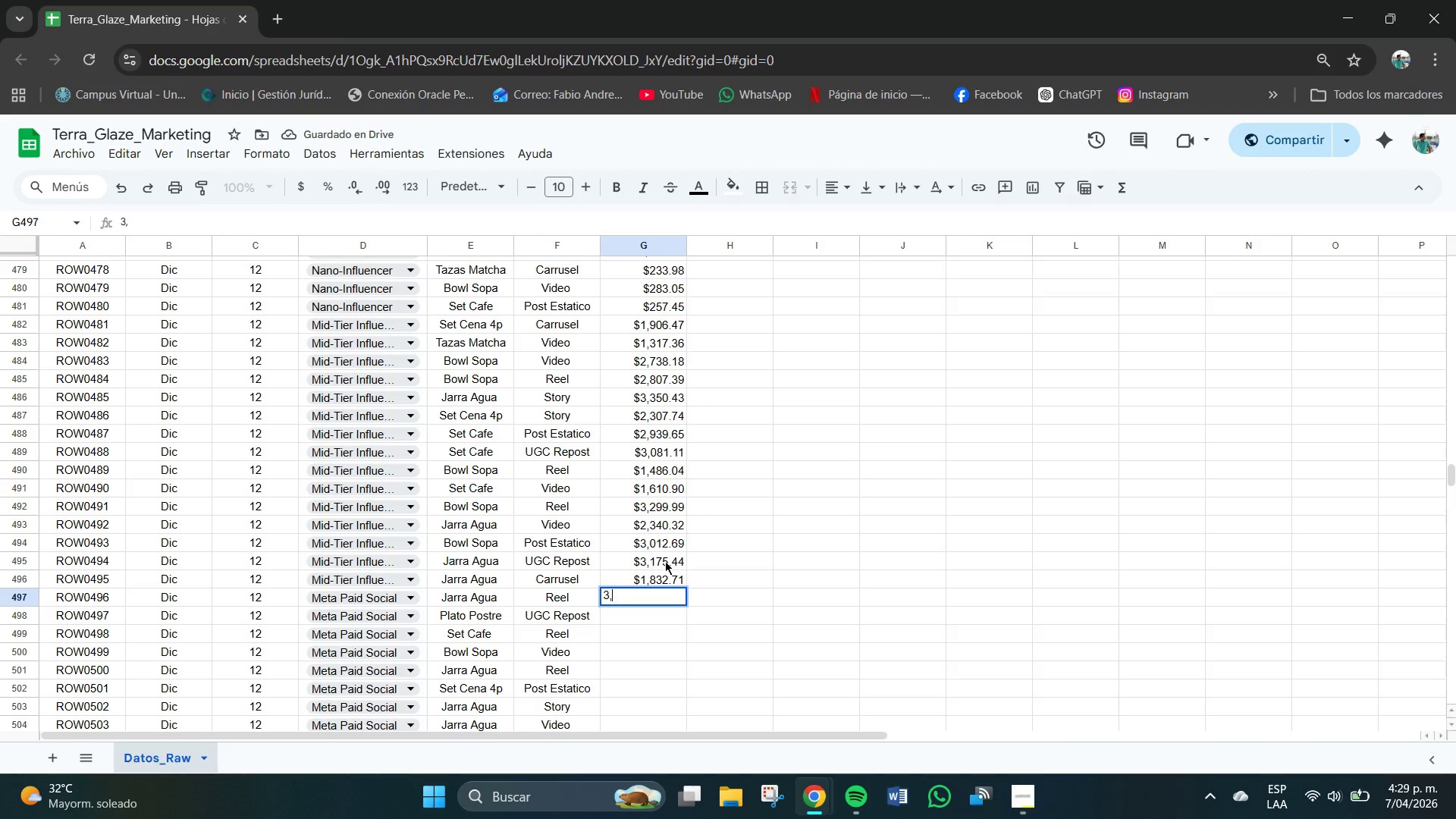 
key(Numpad1)
 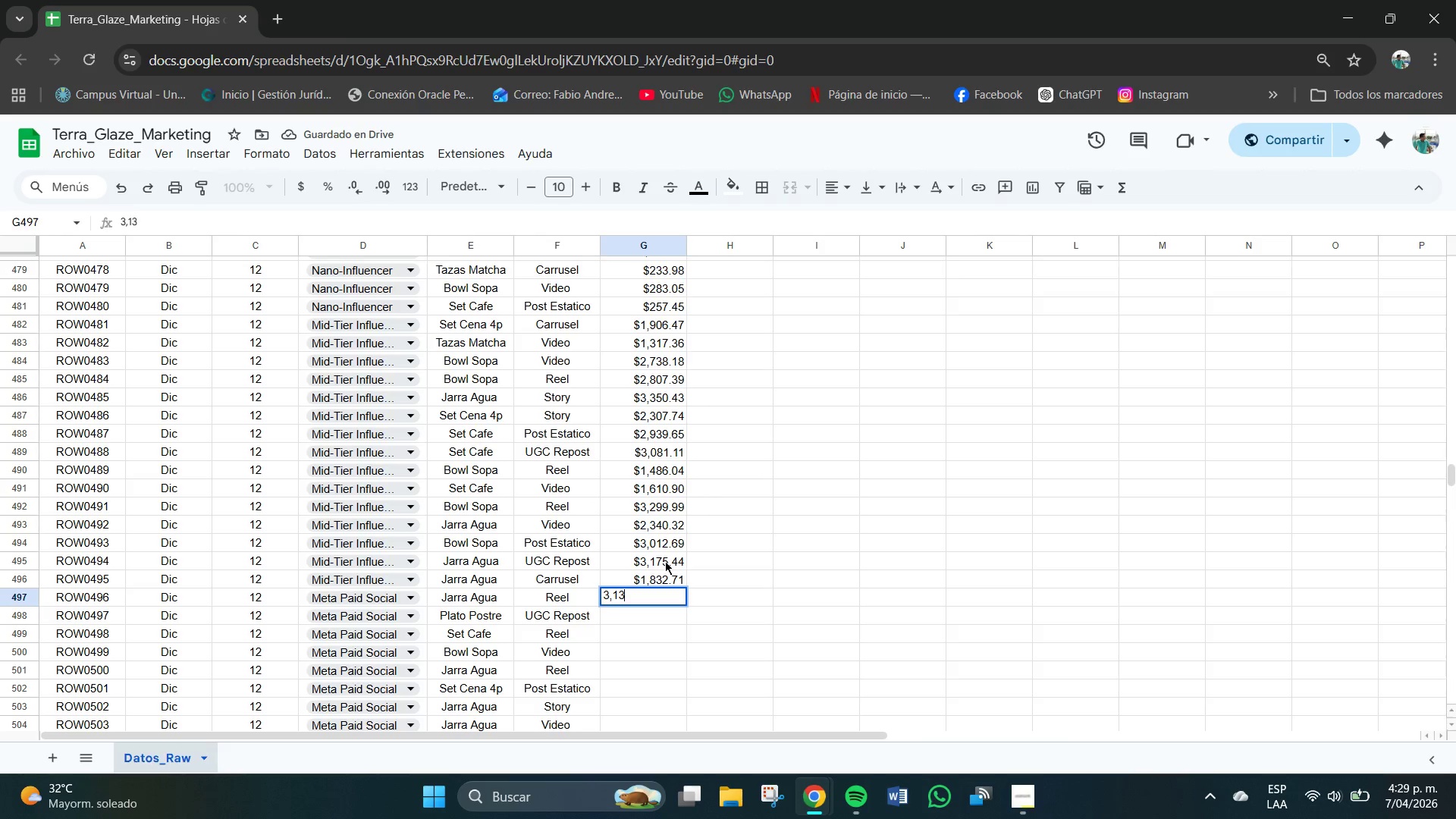 
key(Numpad3)
 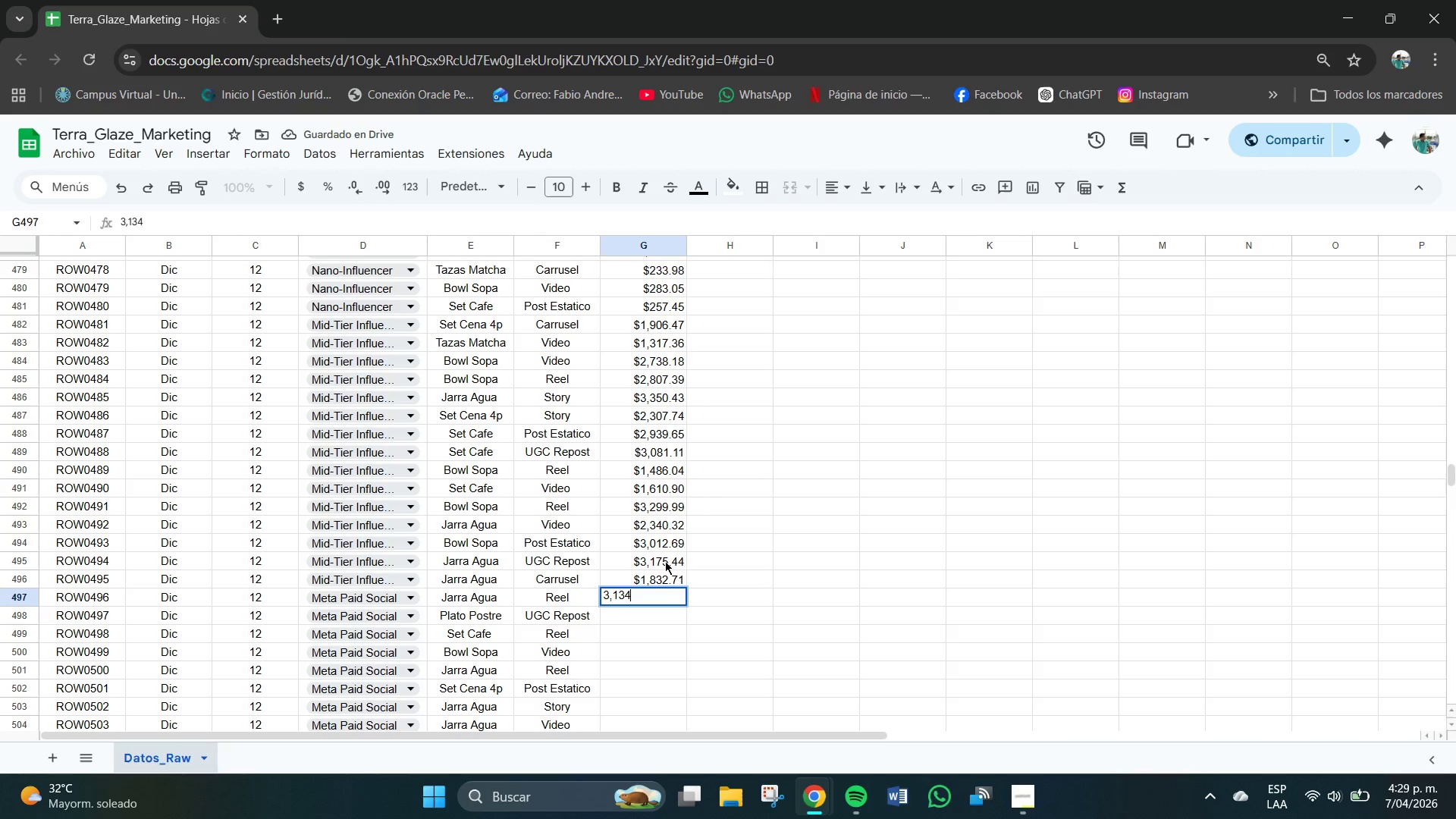 
key(Numpad4)
 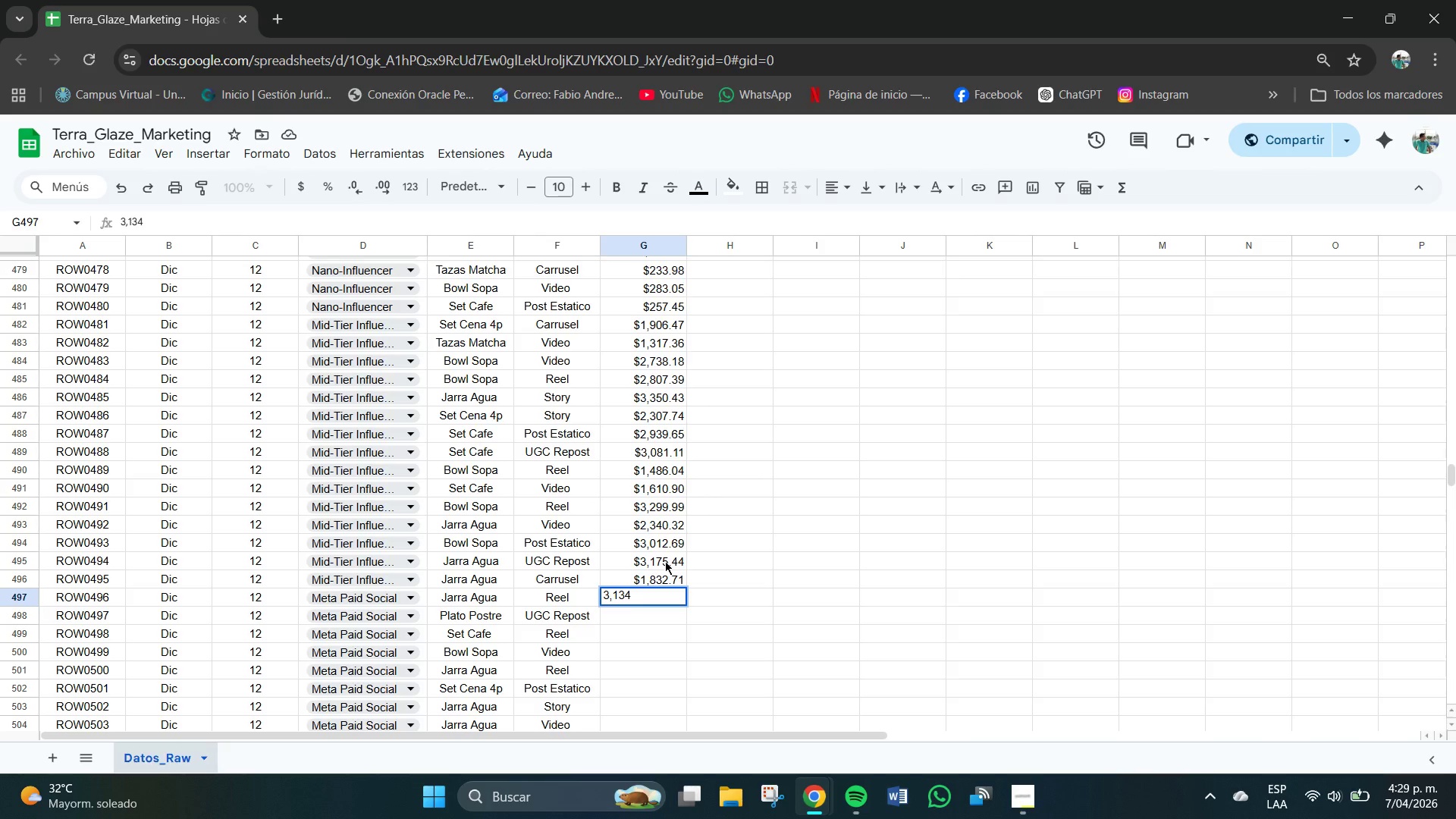 
key(NumpadDecimal)
 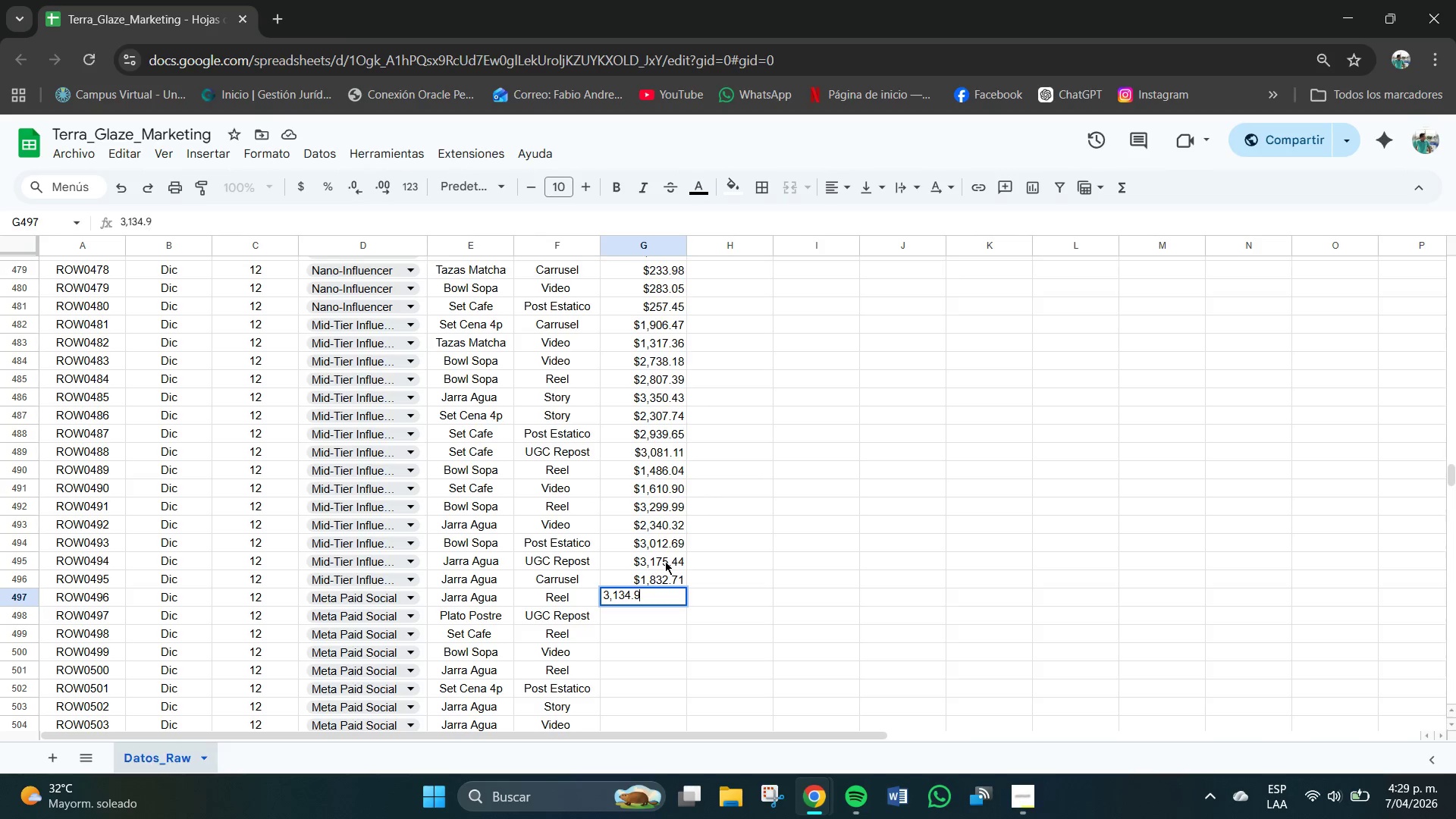 
key(Numpad9)
 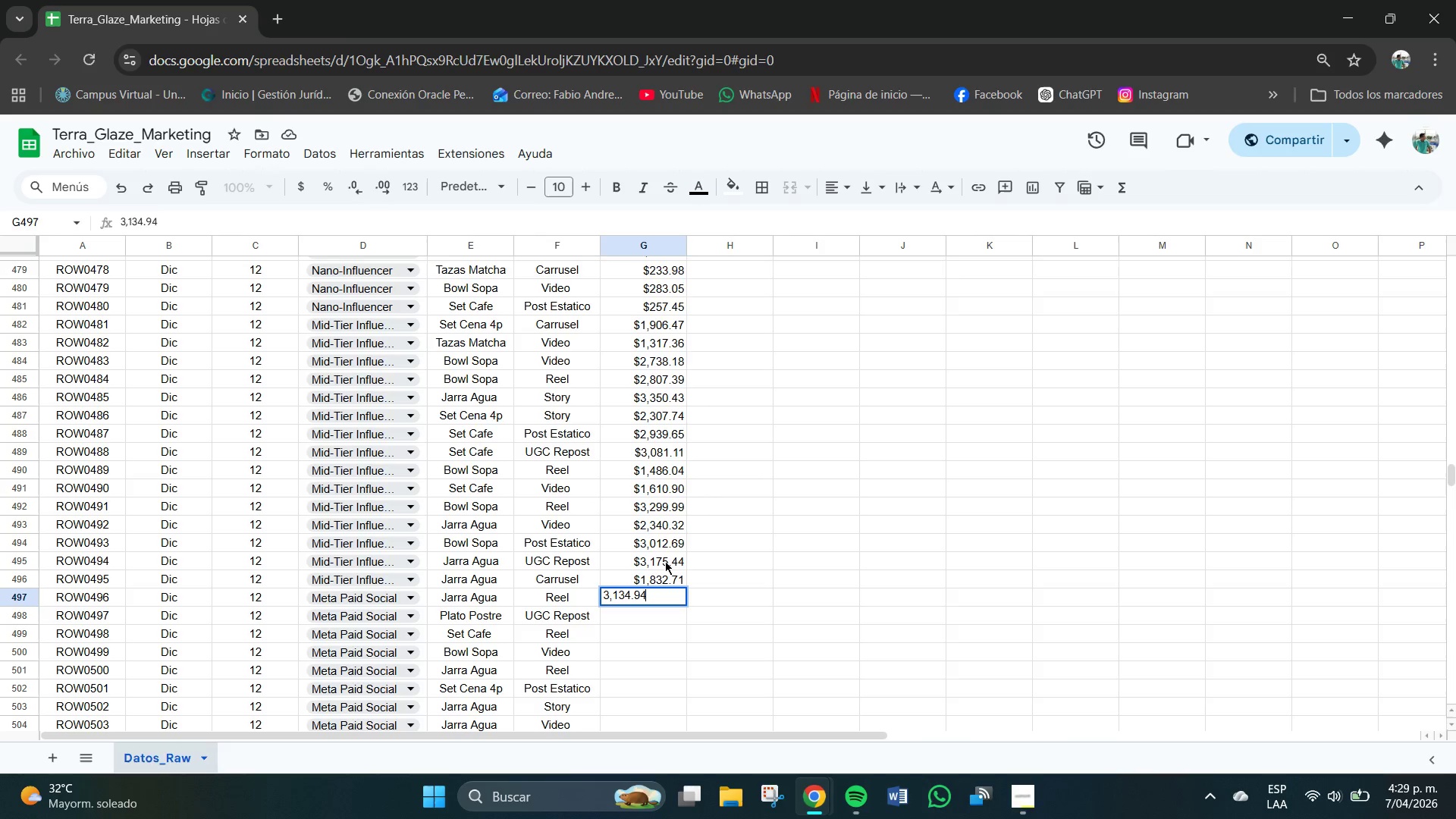 
key(Numpad4)
 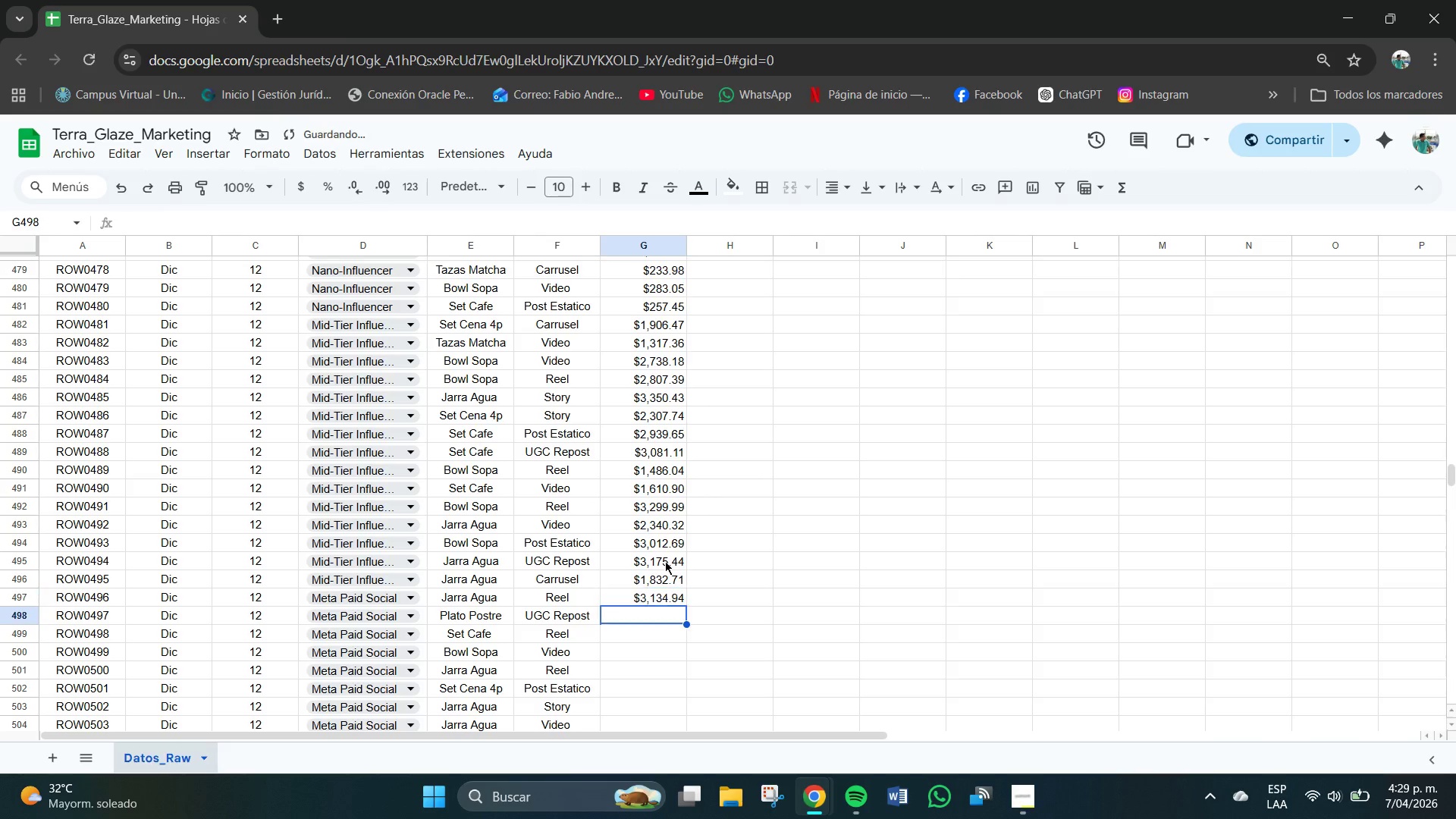 
key(NumpadEnter)
 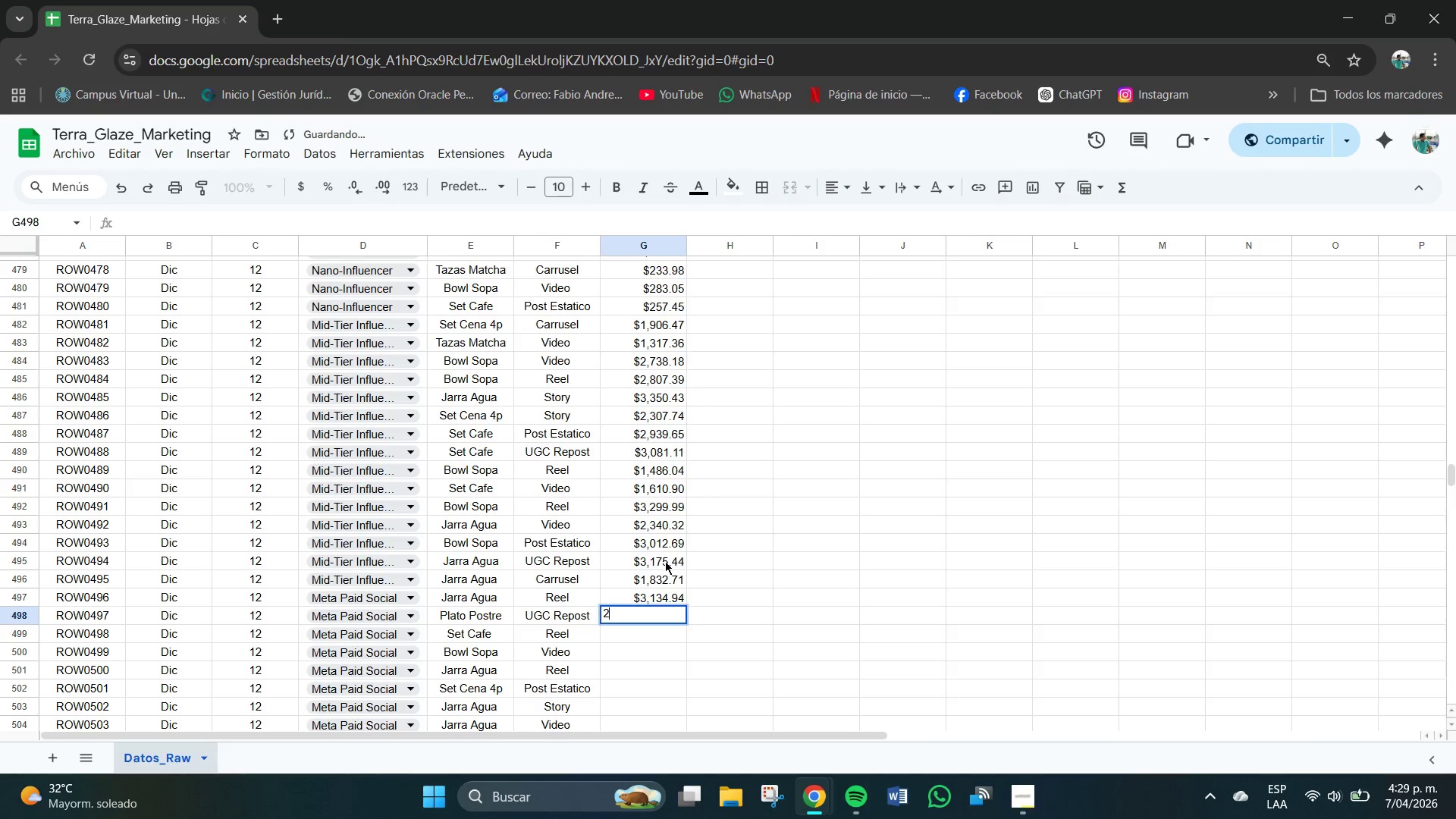 
key(Numpad2)
 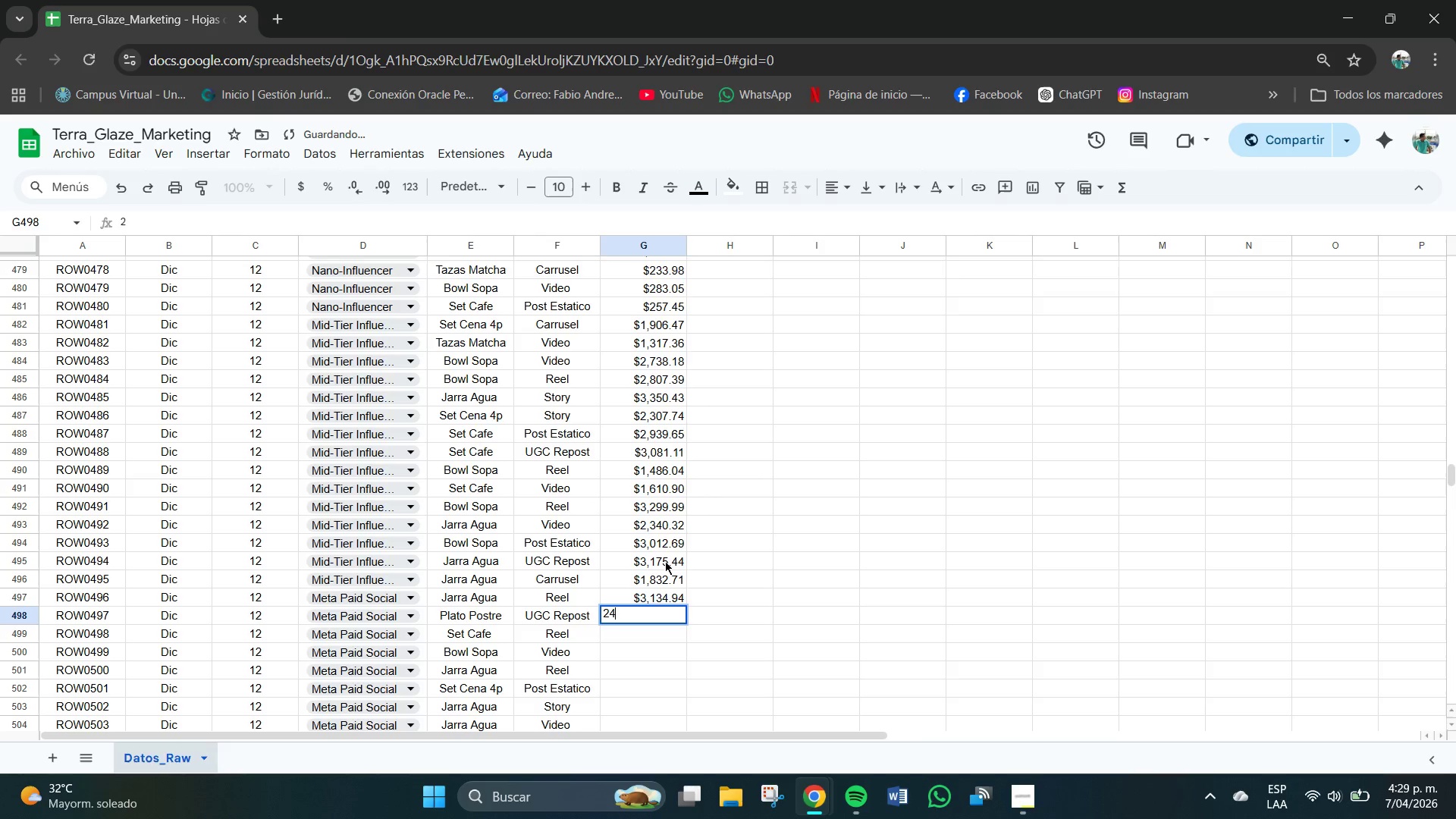 
key(Numpad4)
 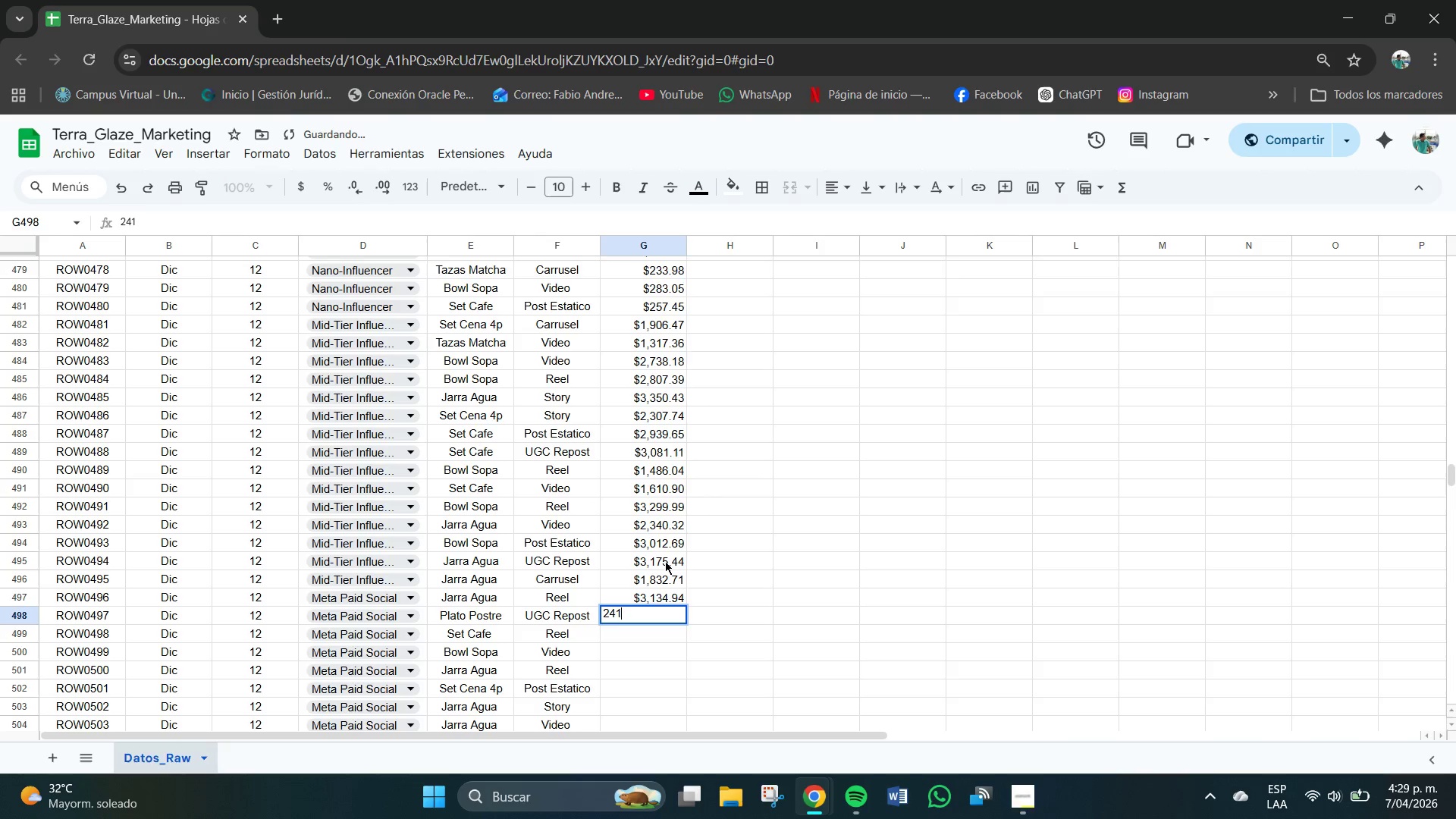 
key(Numpad1)
 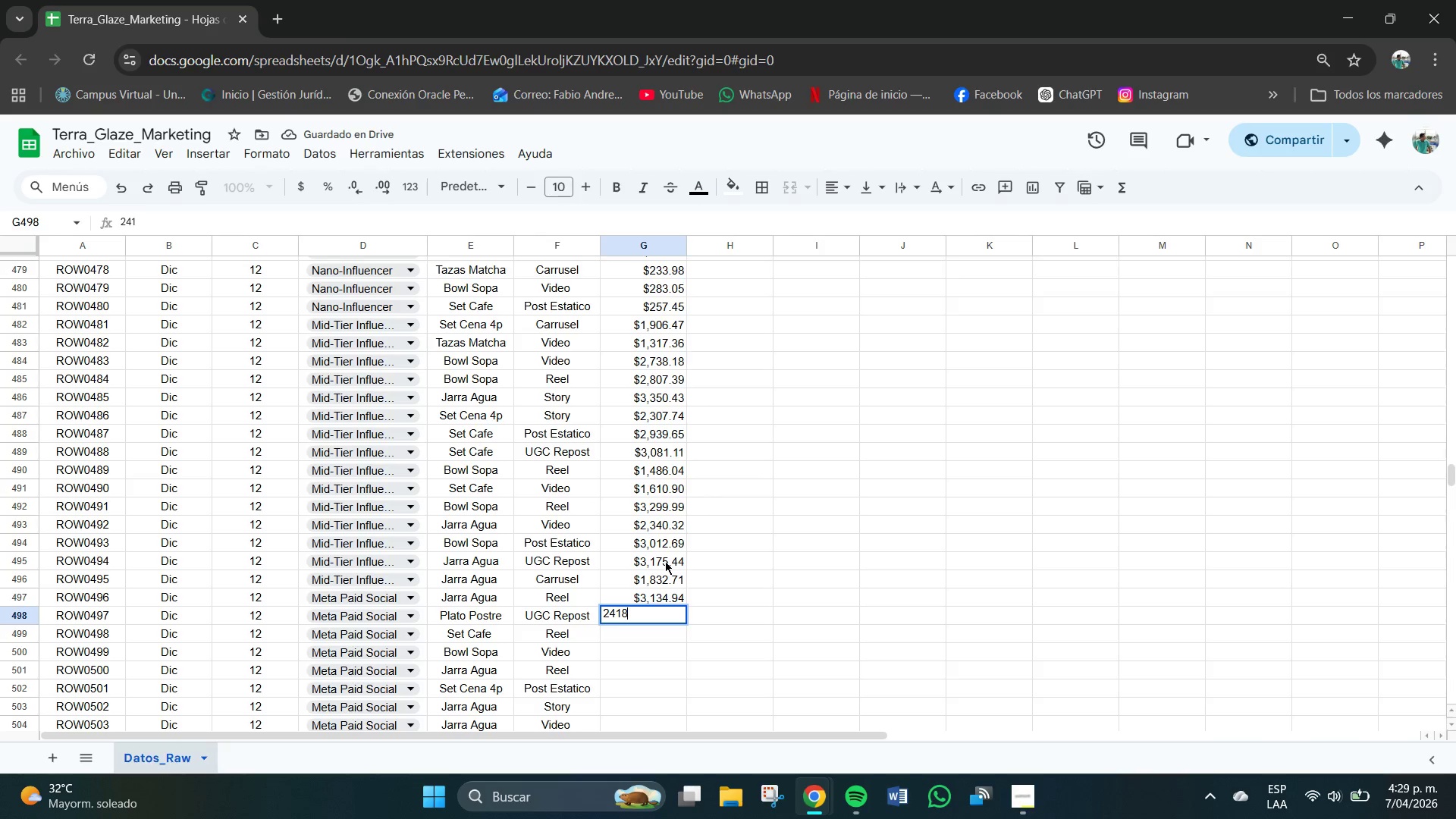 
key(Numpad8)
 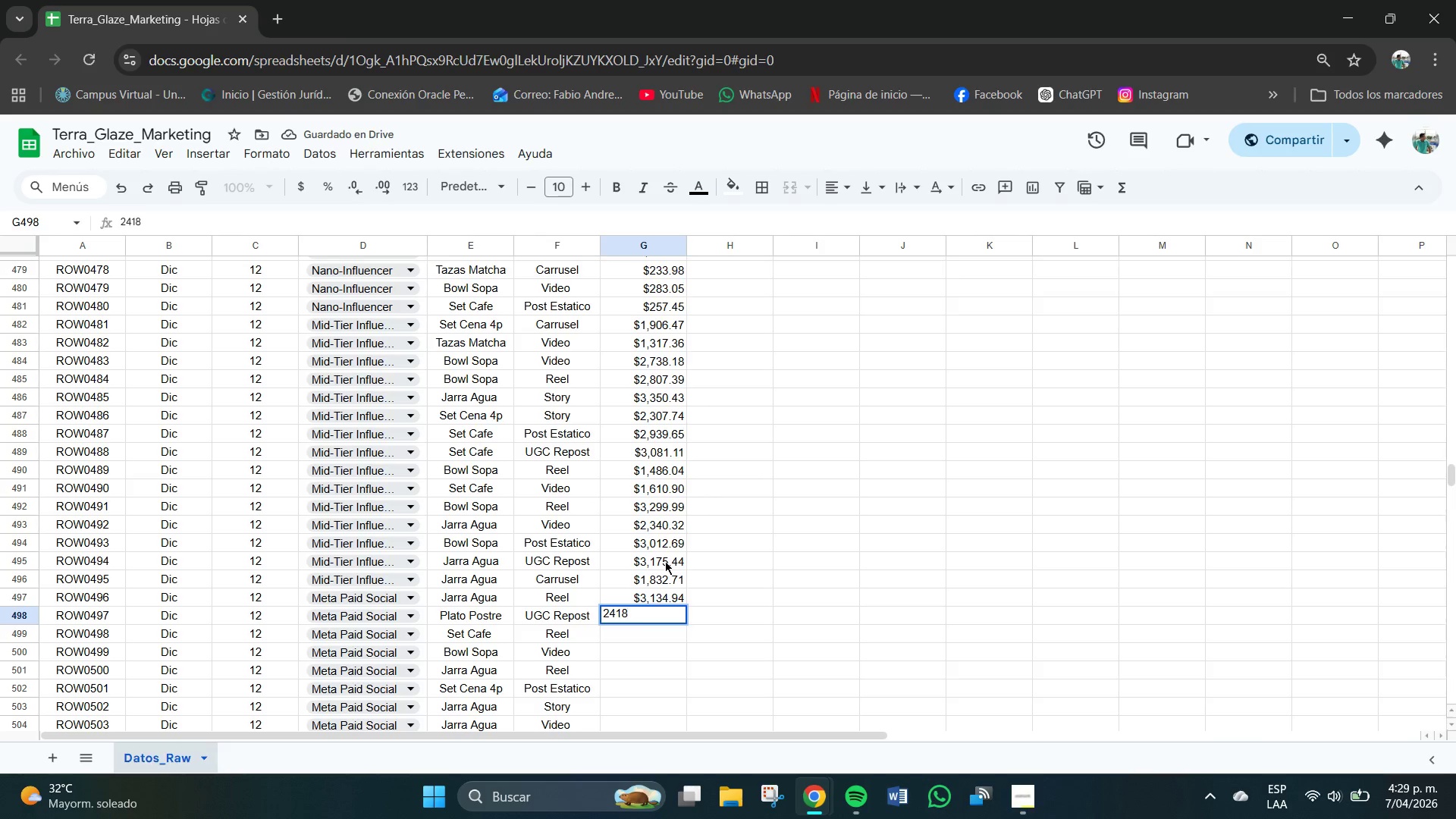 
key(NumpadDecimal)
 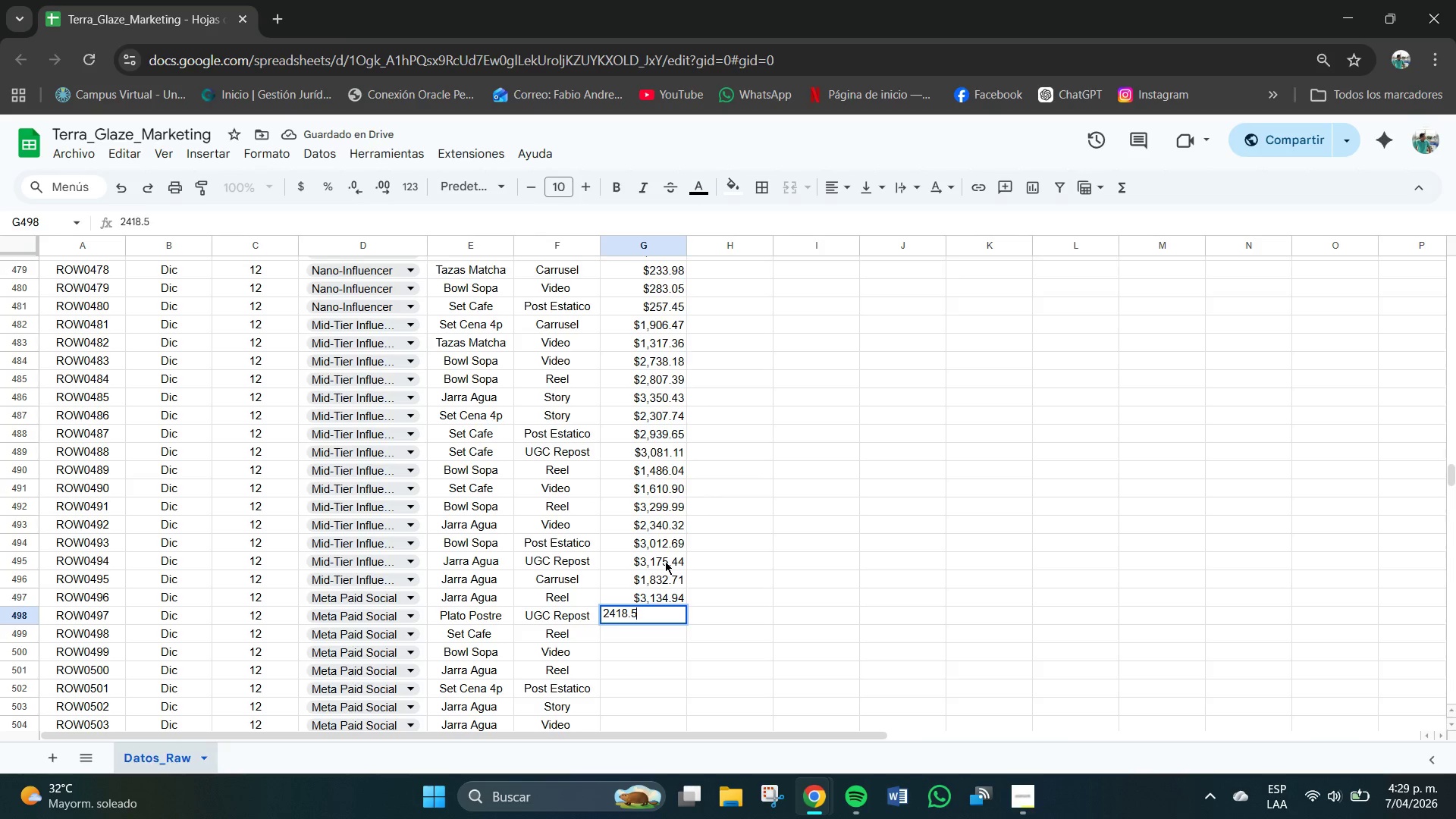 
key(Numpad5)
 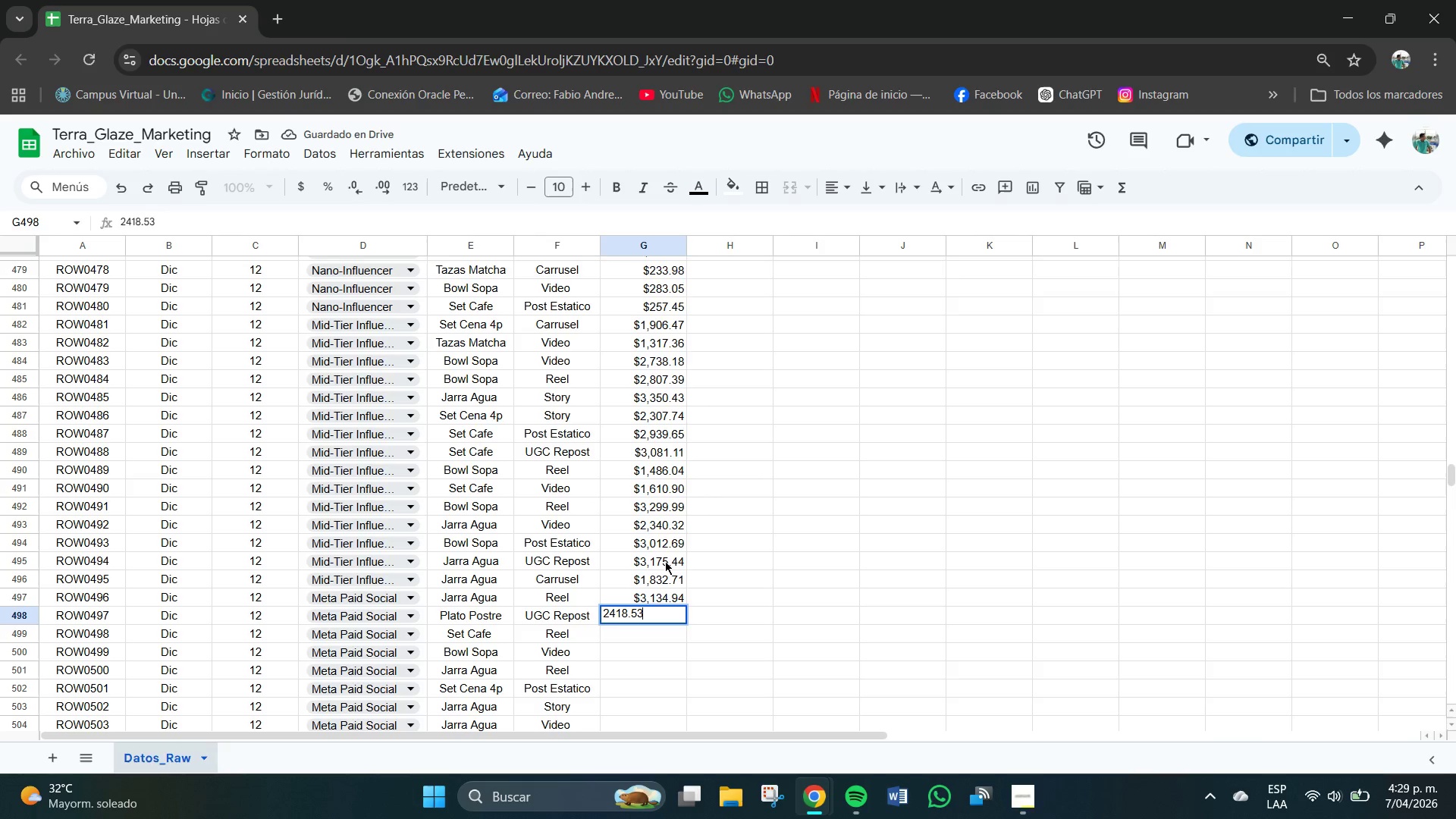 
key(Numpad3)
 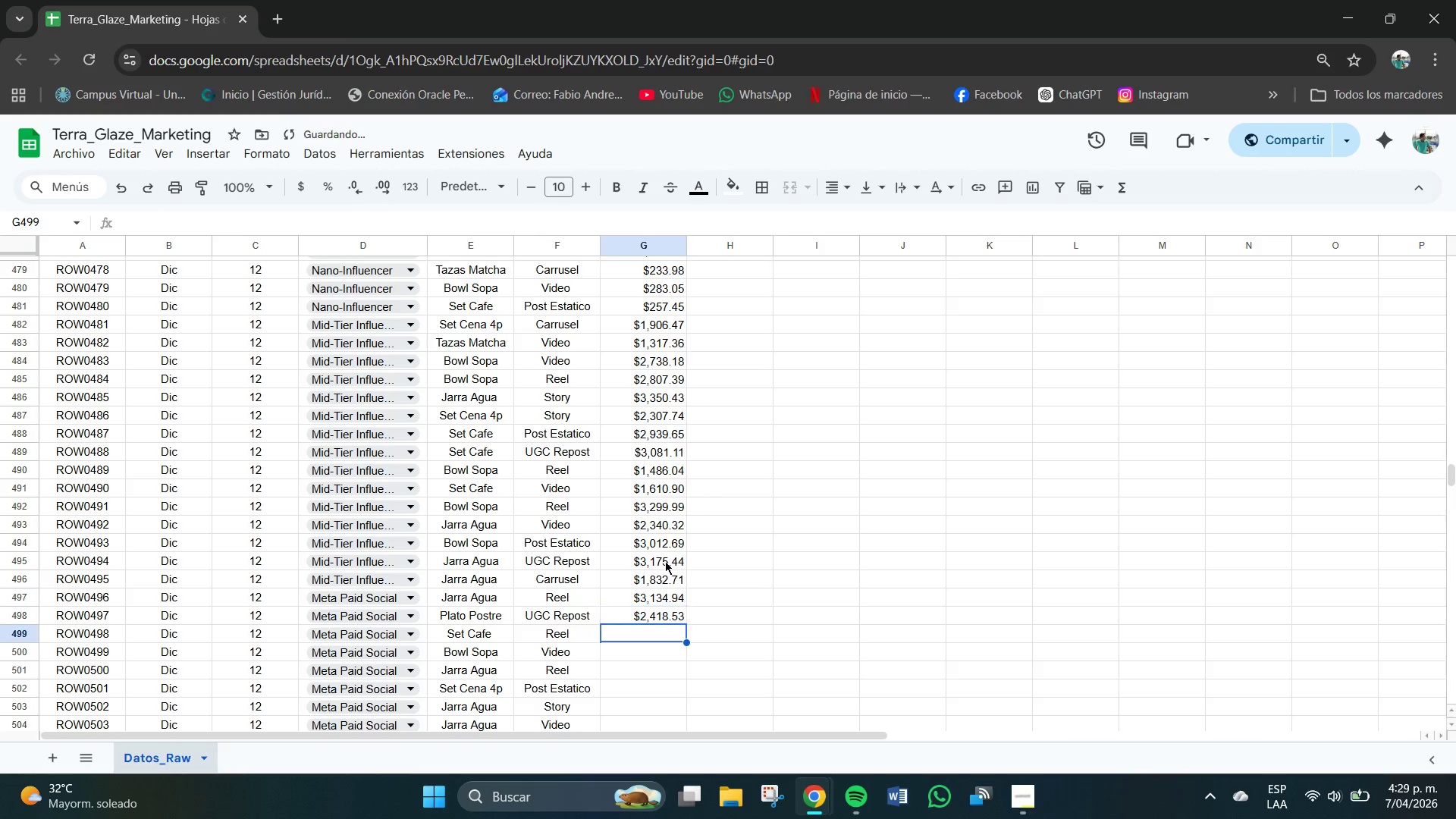 
key(NumpadEnter)
 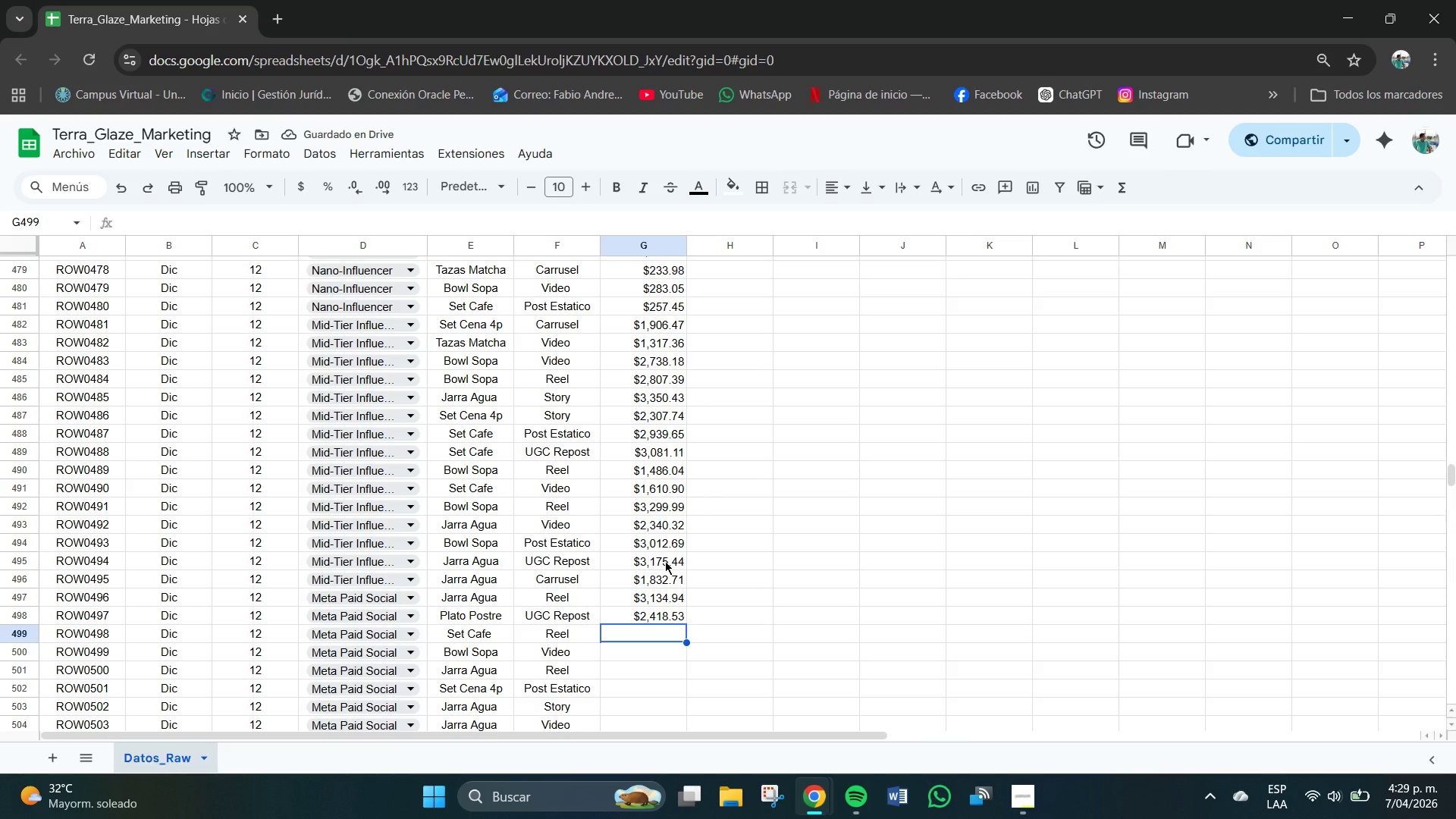 
wait(8.22)
 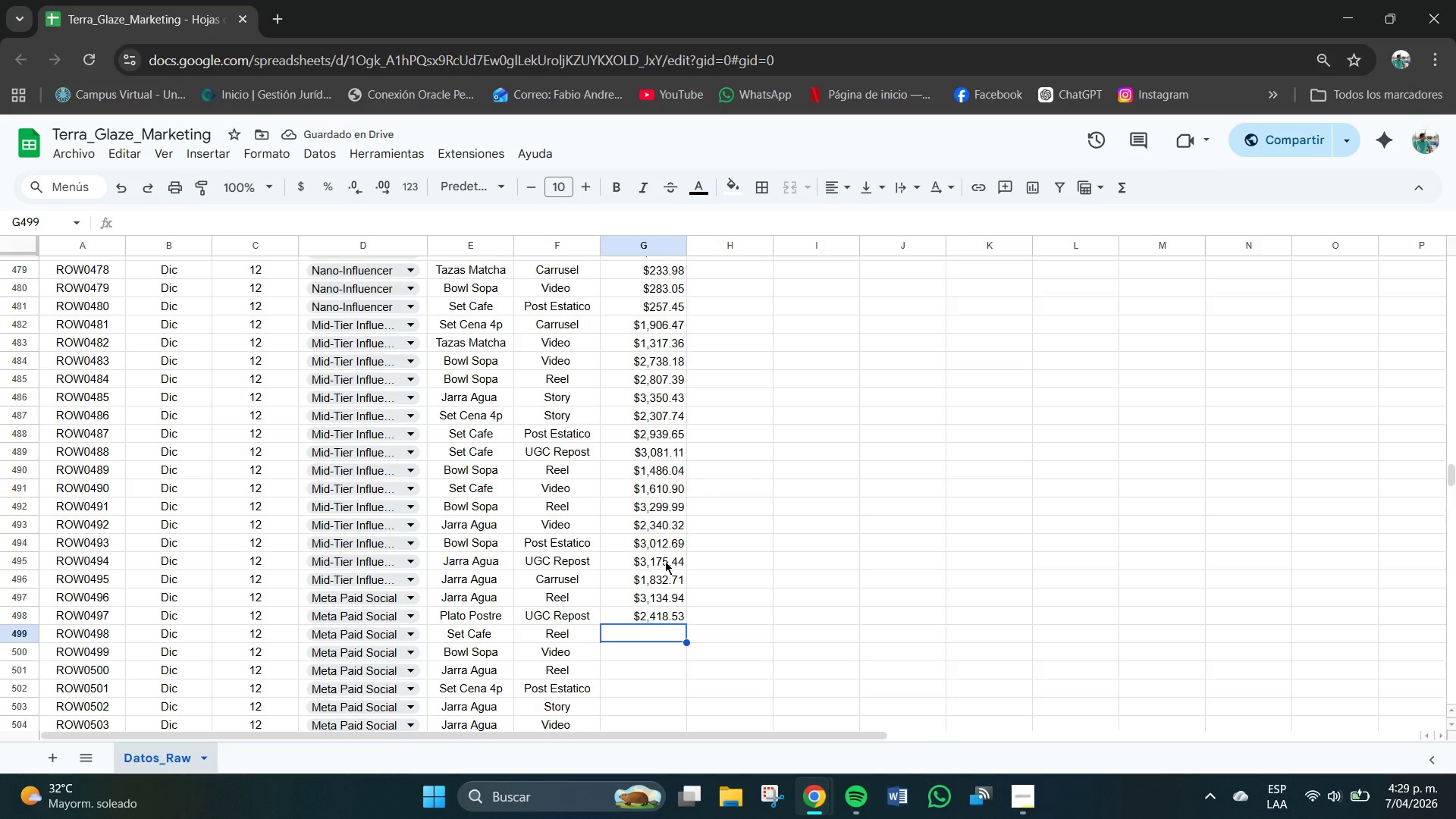 
key(Numpad2)
 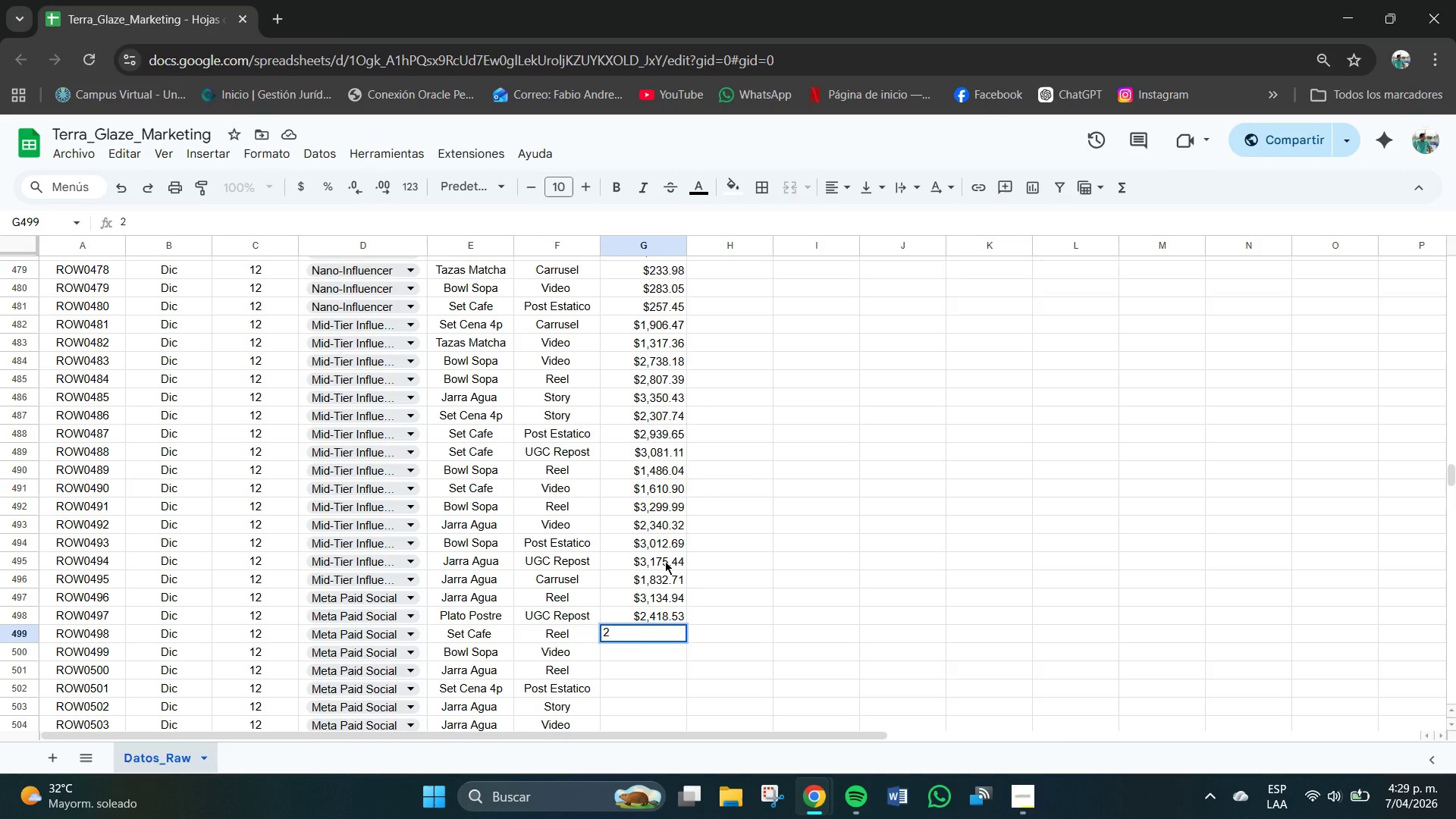 
key(Comma)
 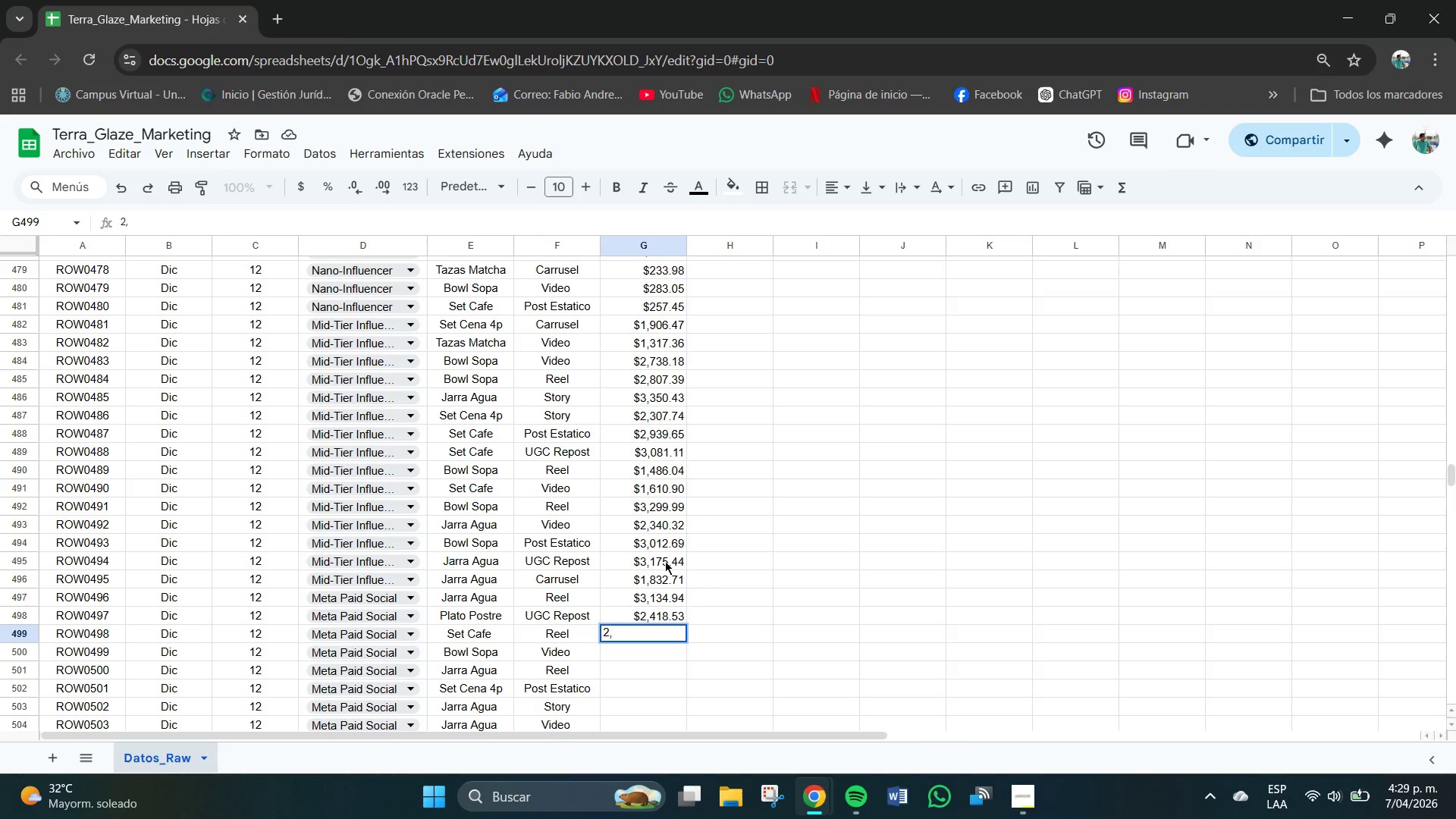 
key(Numpad4)
 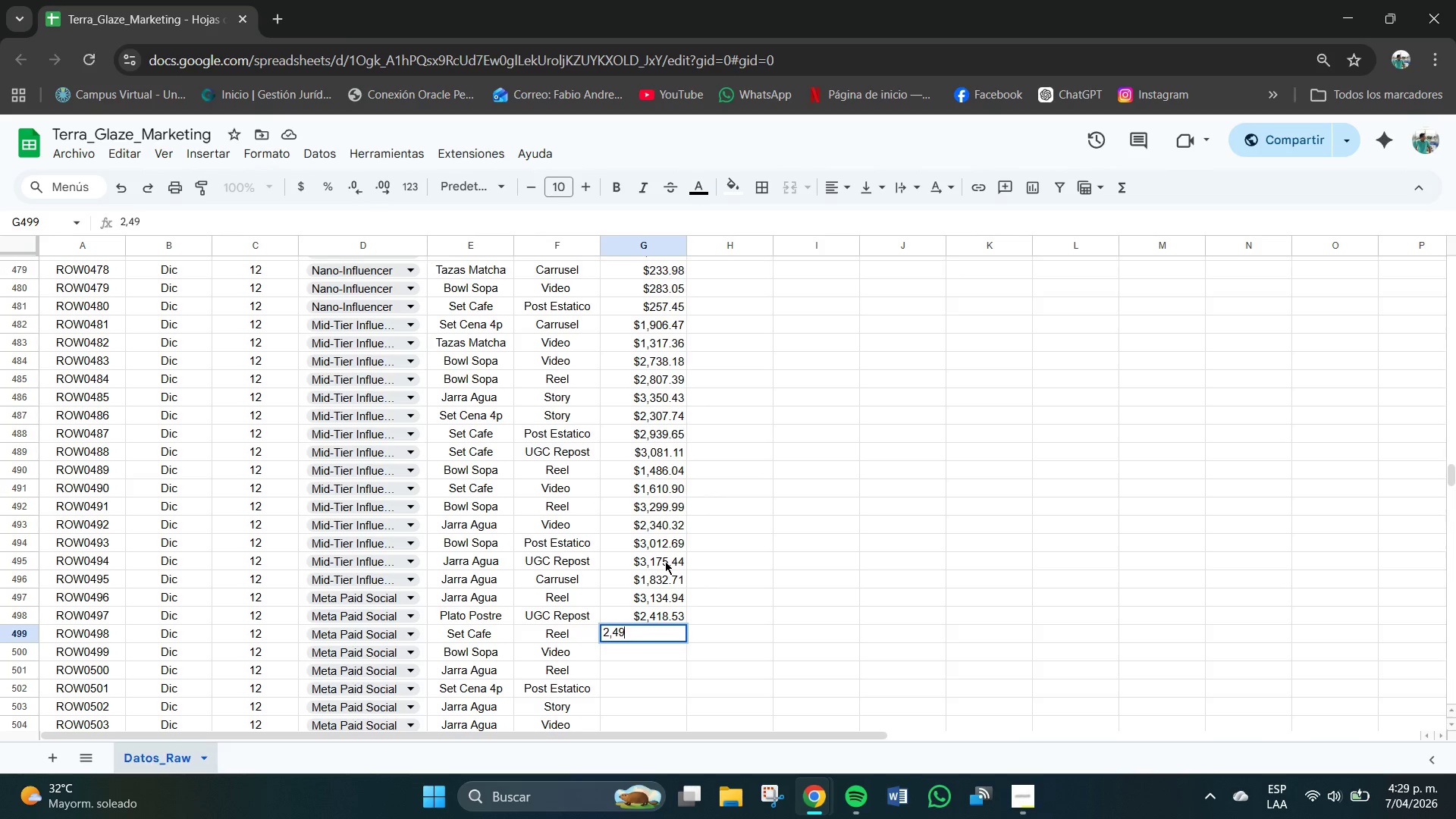 
key(Numpad9)
 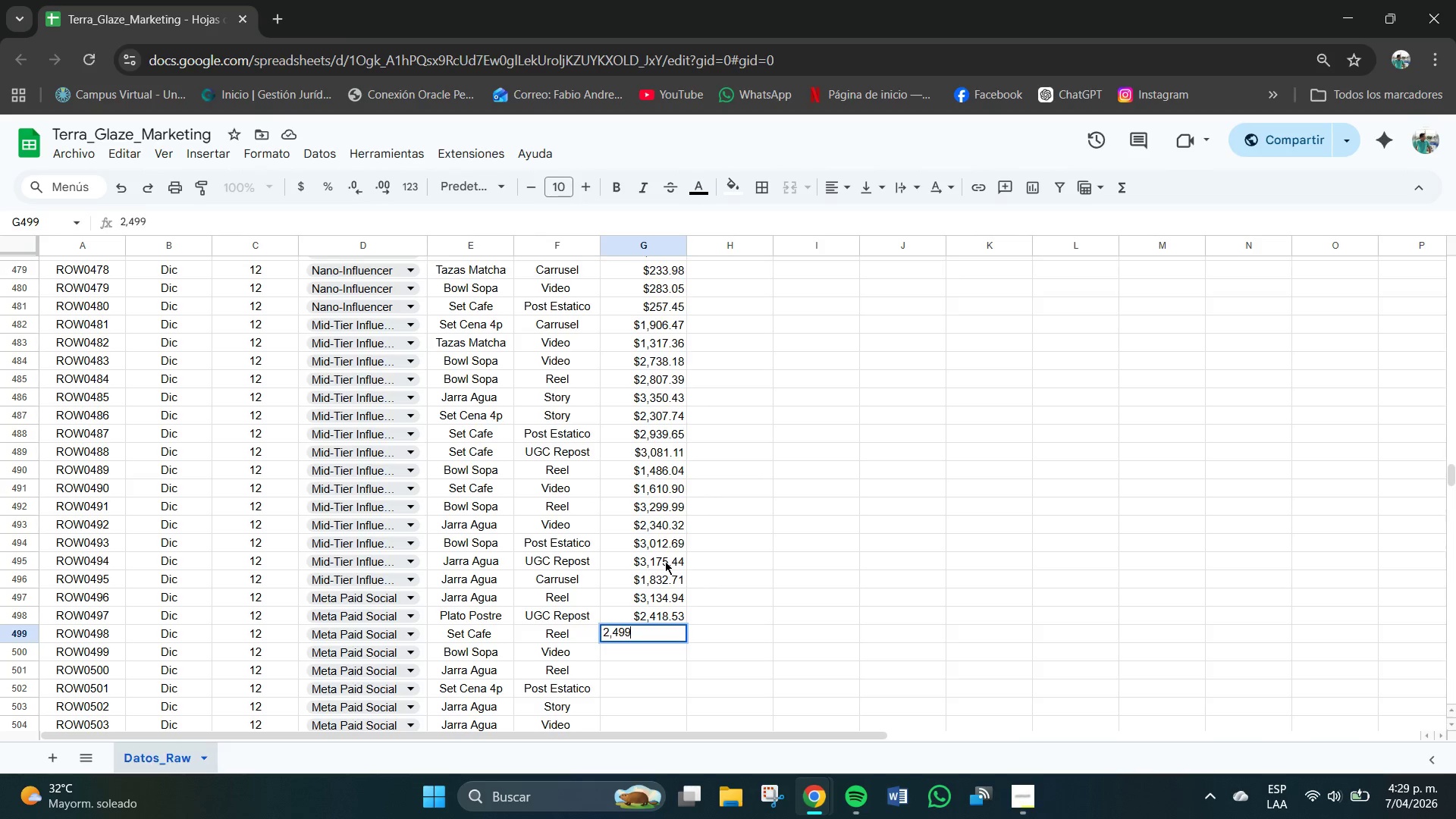 
key(Numpad9)
 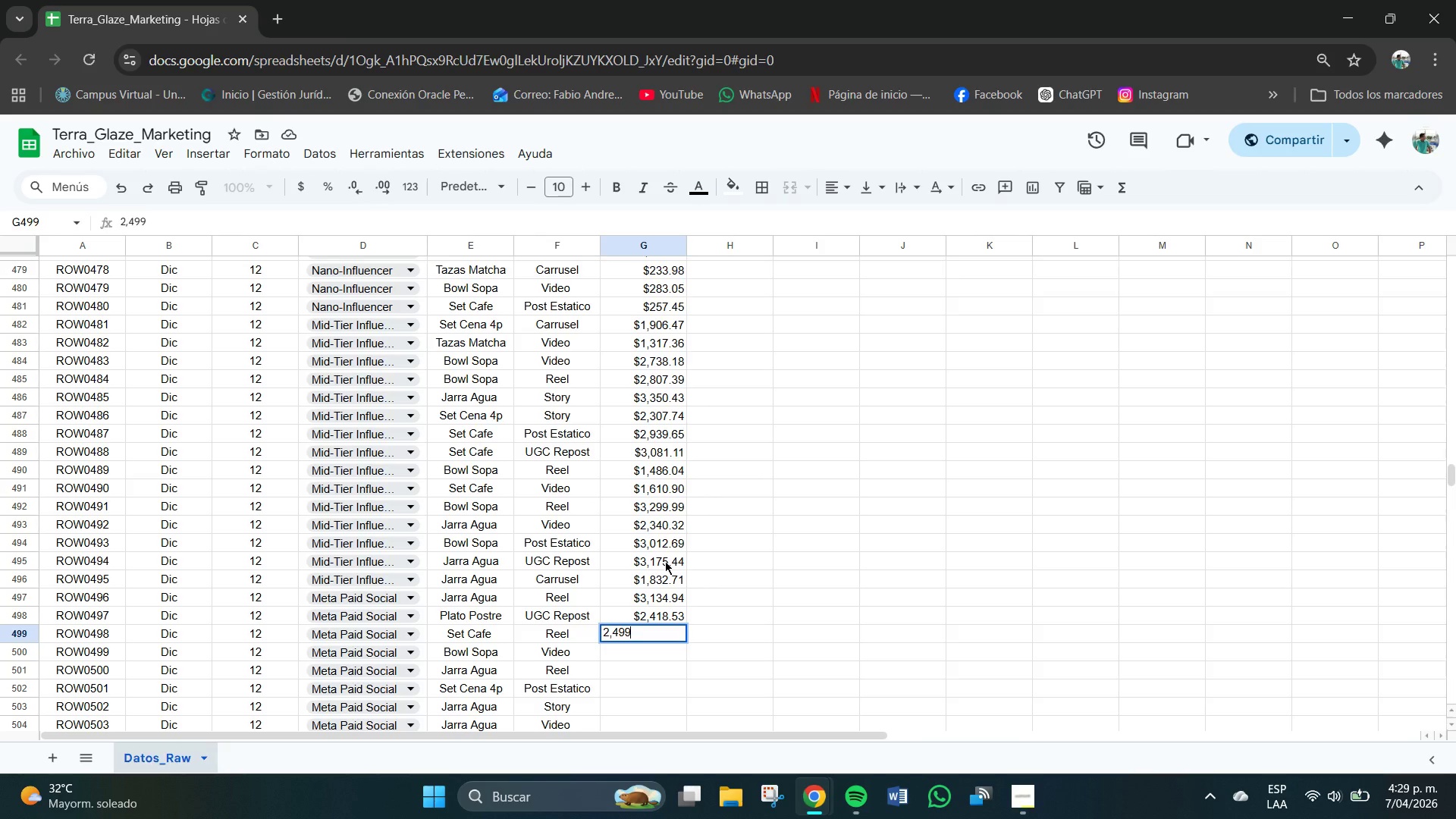 
key(NumpadDecimal)
 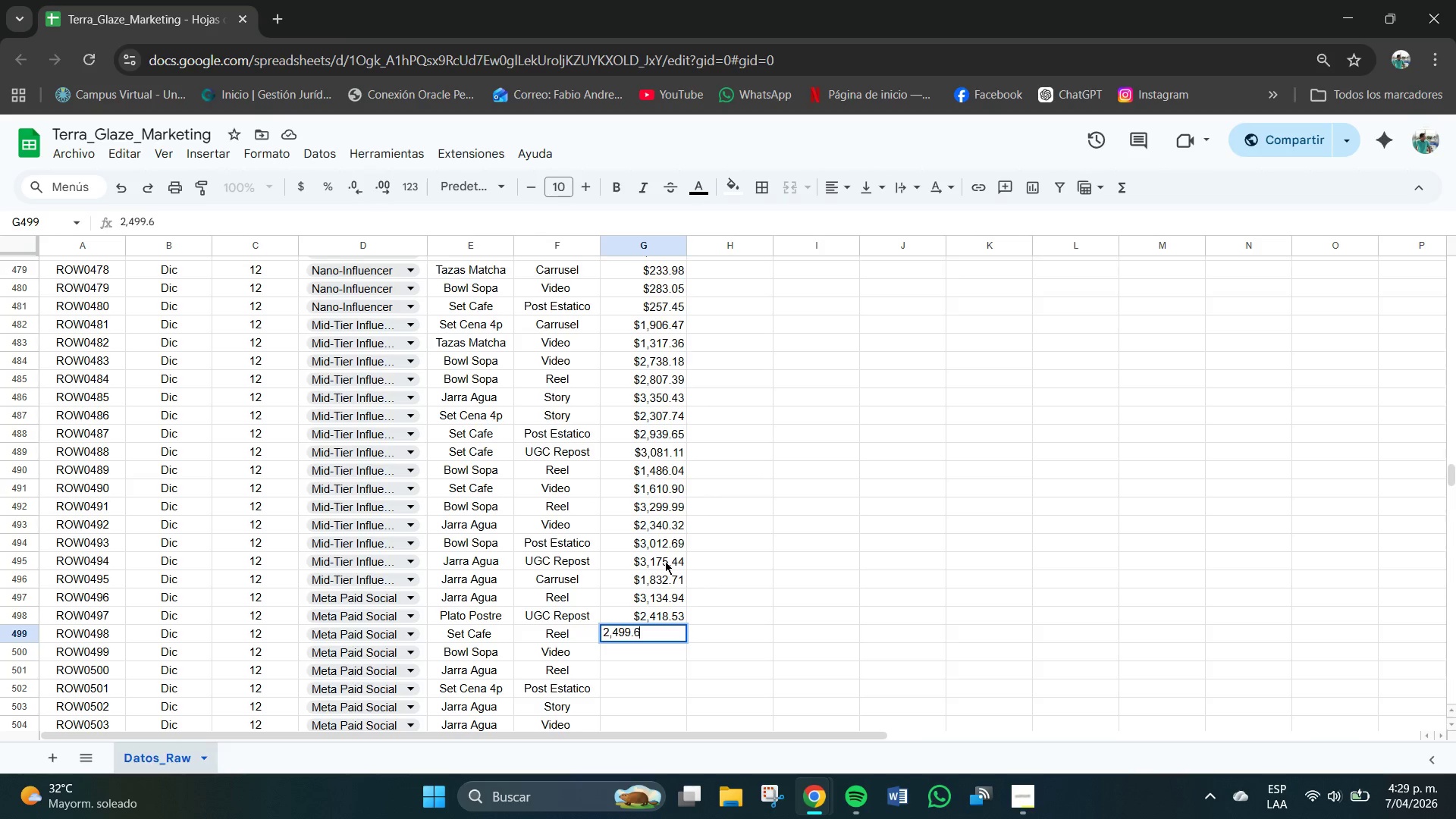 
key(Numpad6)
 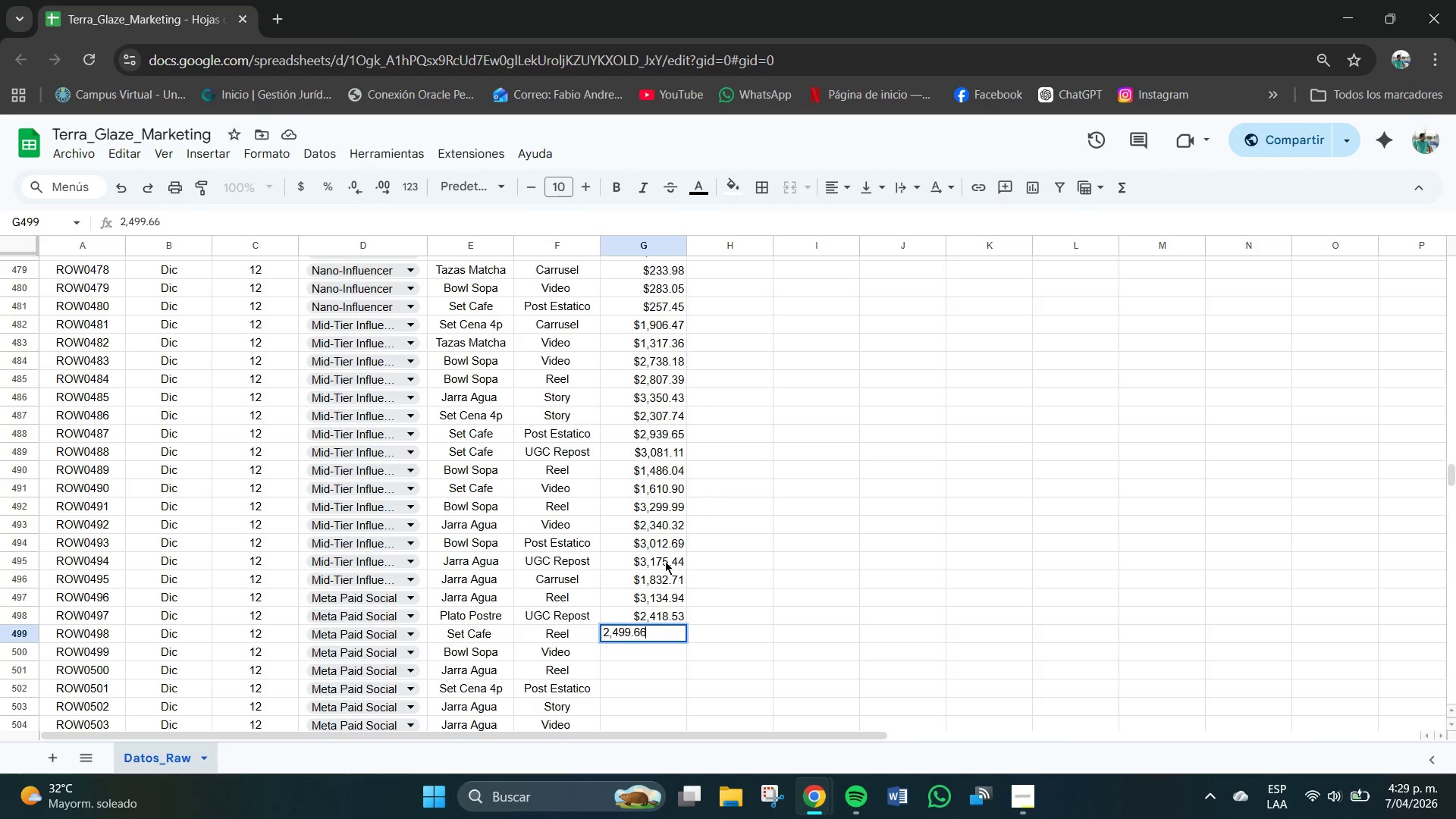 
key(Numpad6)
 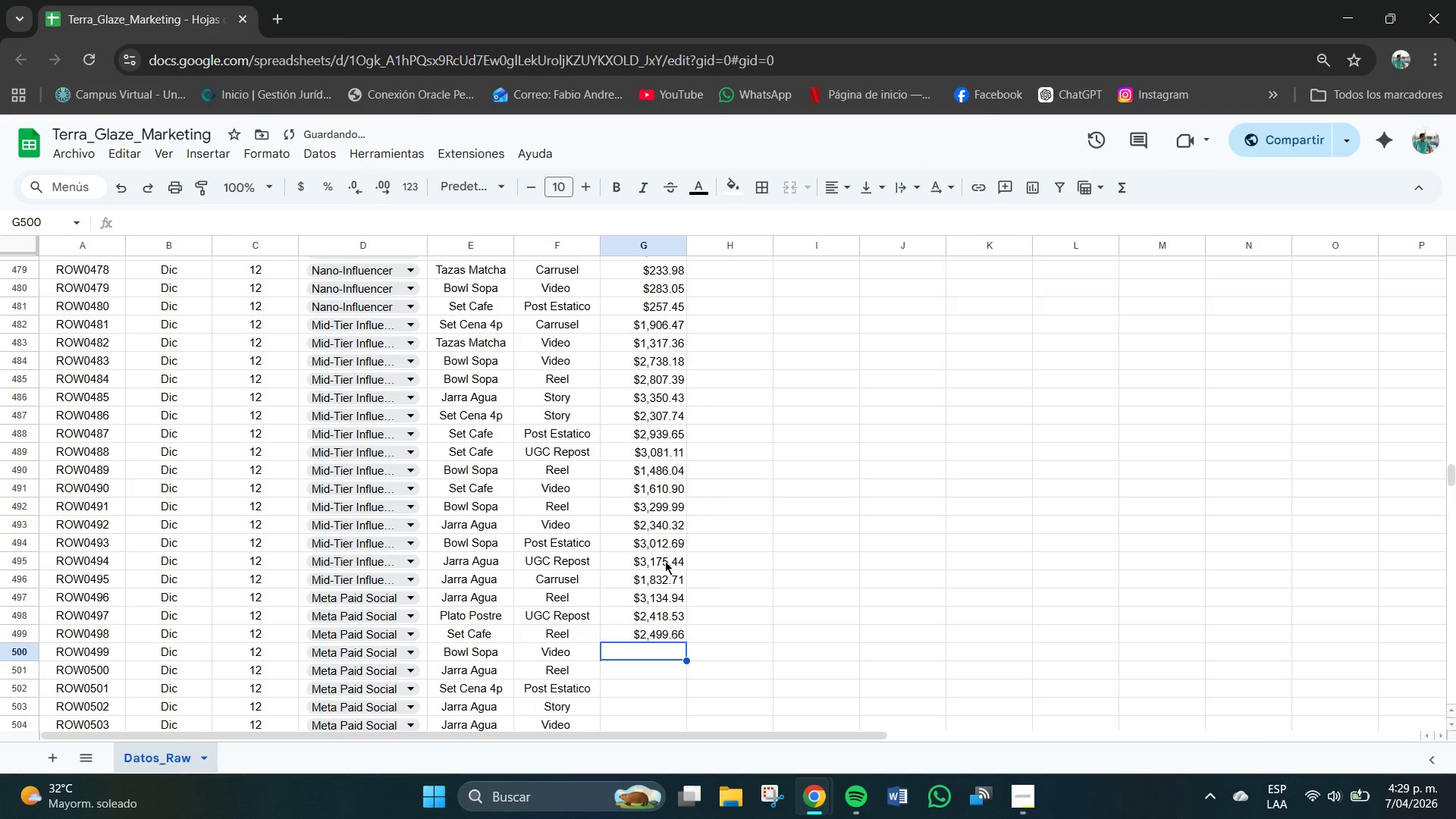 
key(NumpadEnter)
 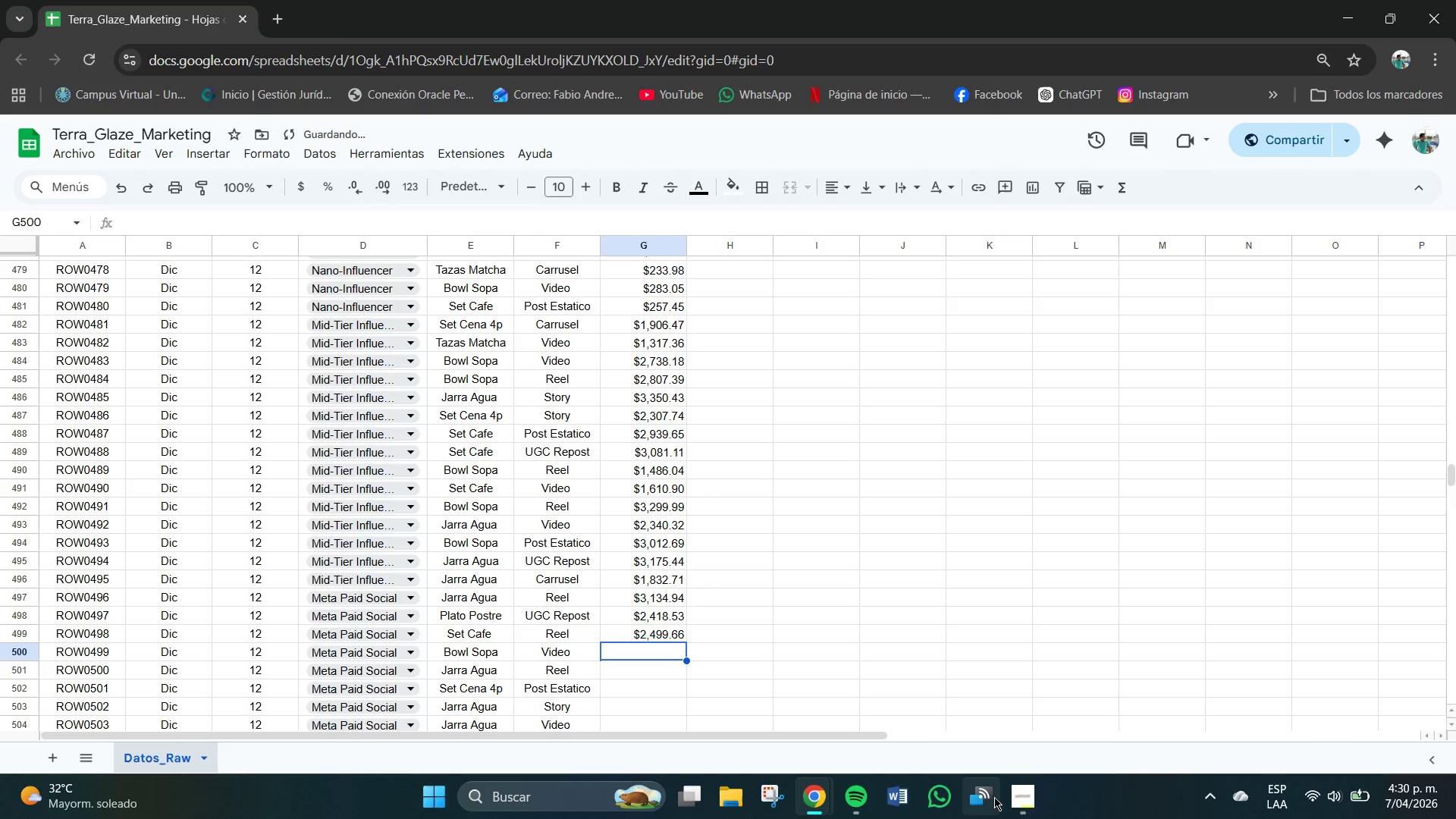 
left_click([1018, 793])